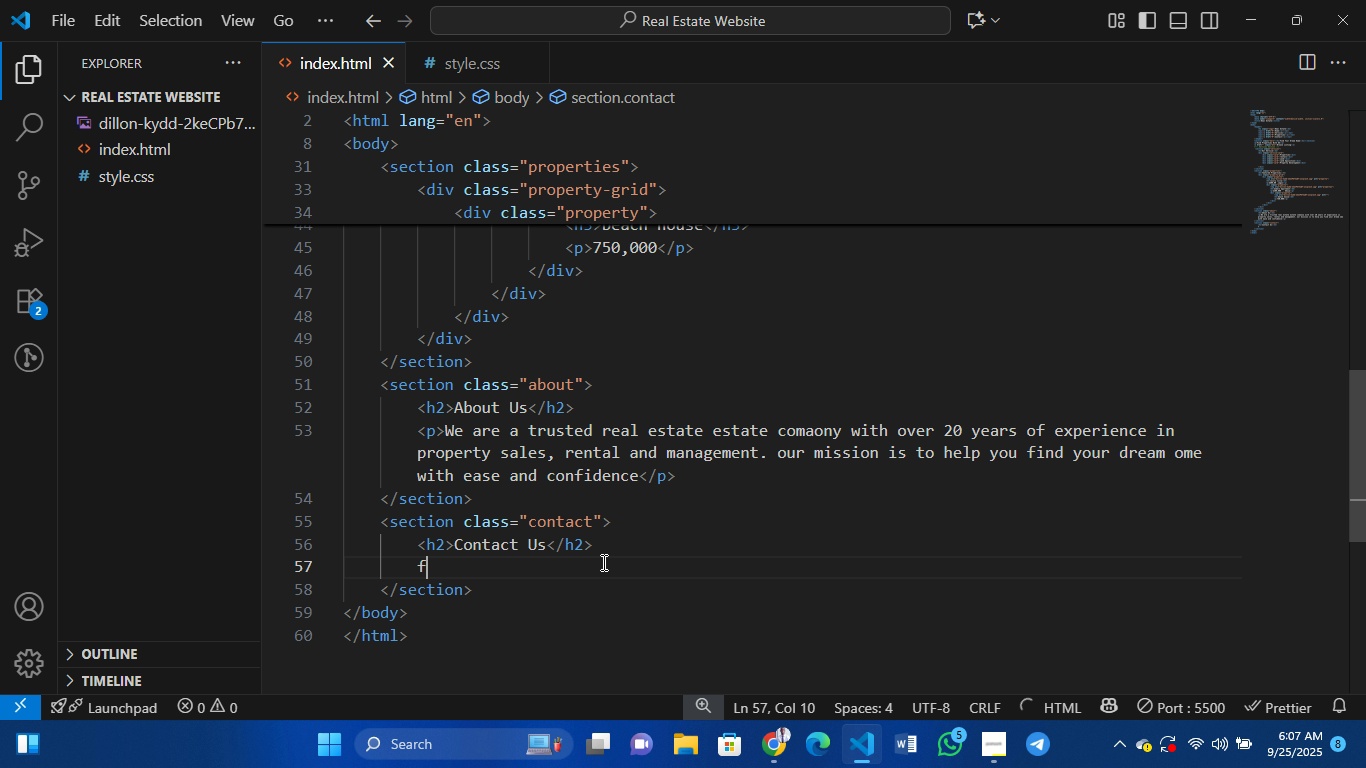 
type(form)
 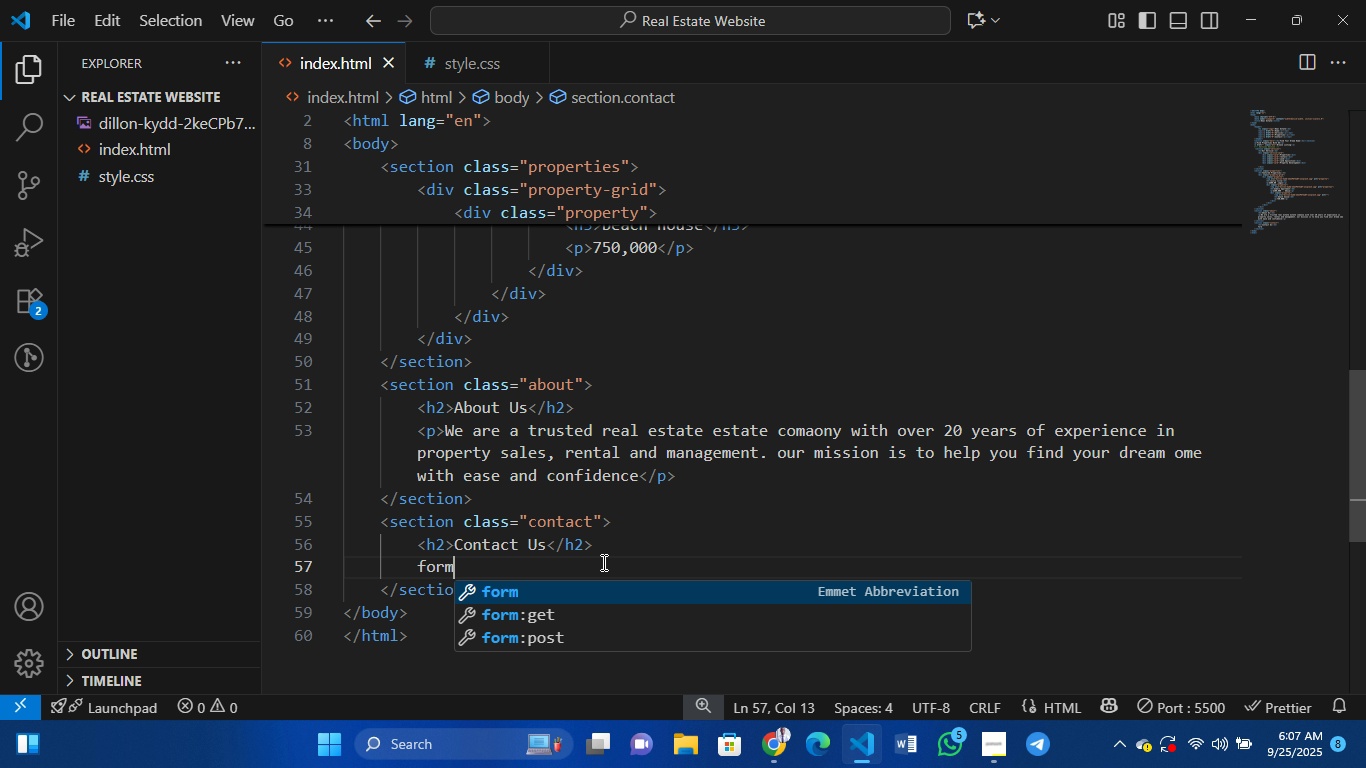 
key(Enter)
 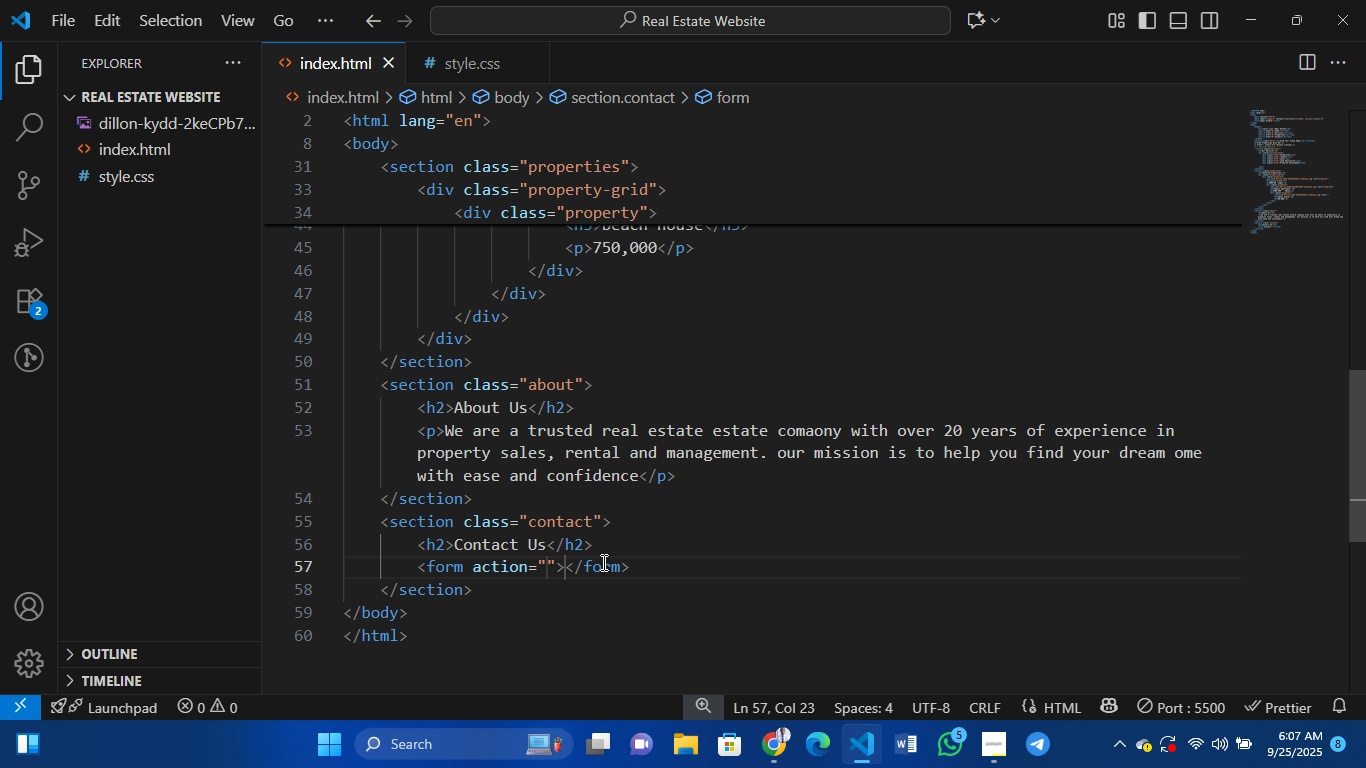 
key(Enter)
 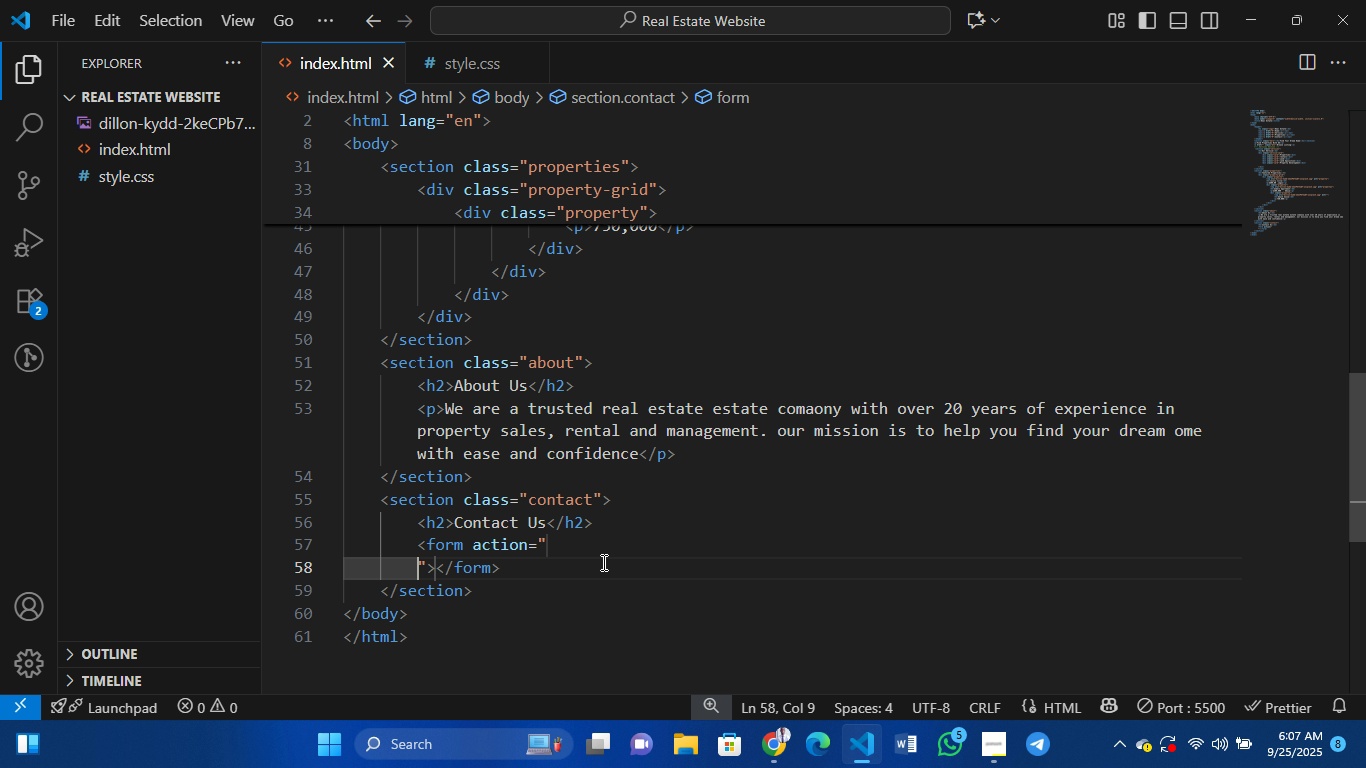 
key(Control+Z)
 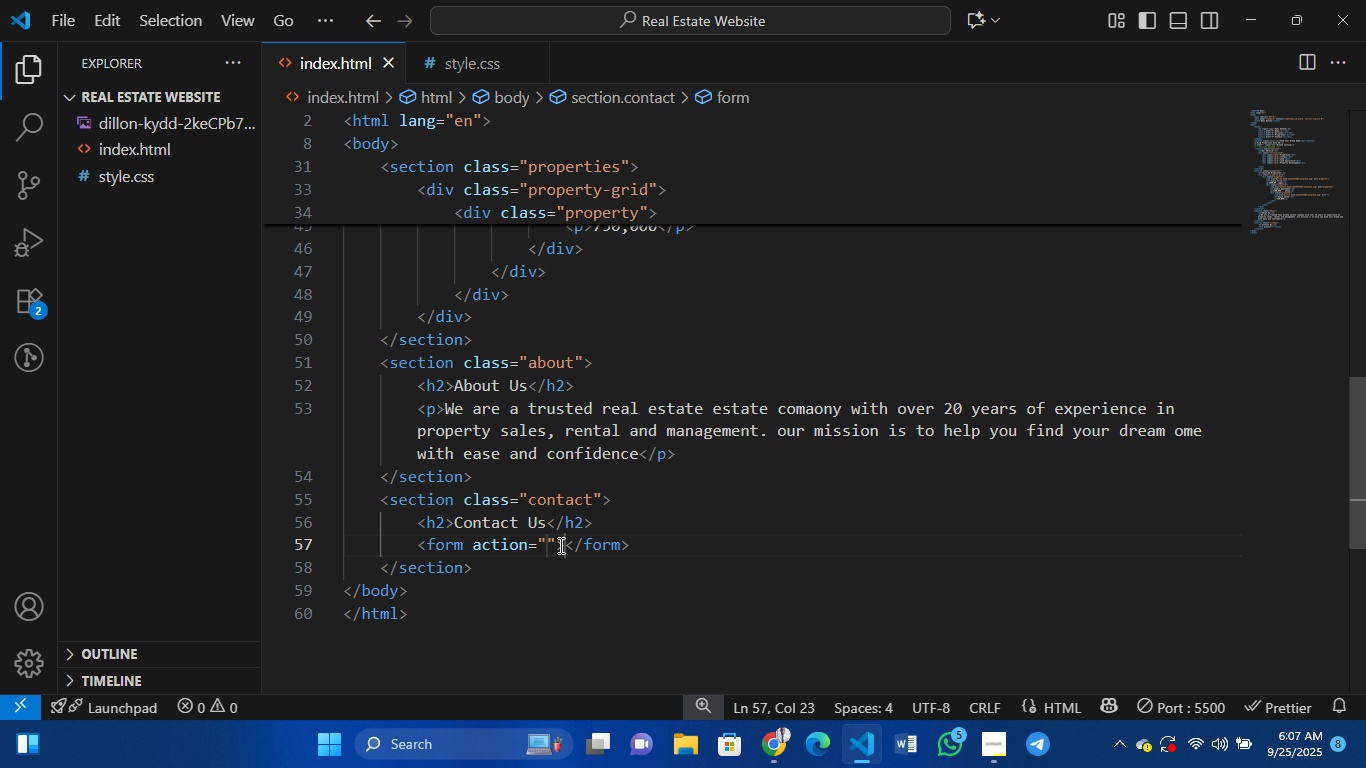 
type(ppost)
 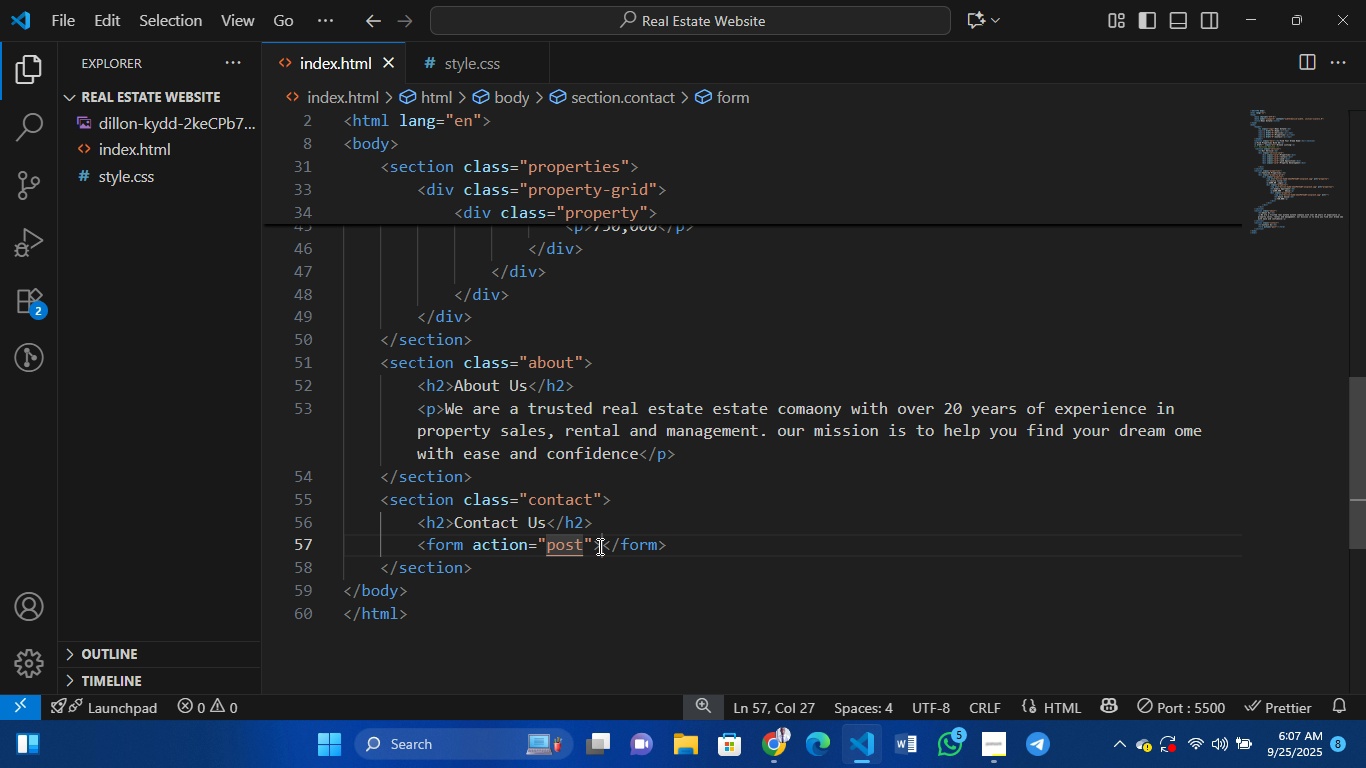 
left_click([598, 546])
 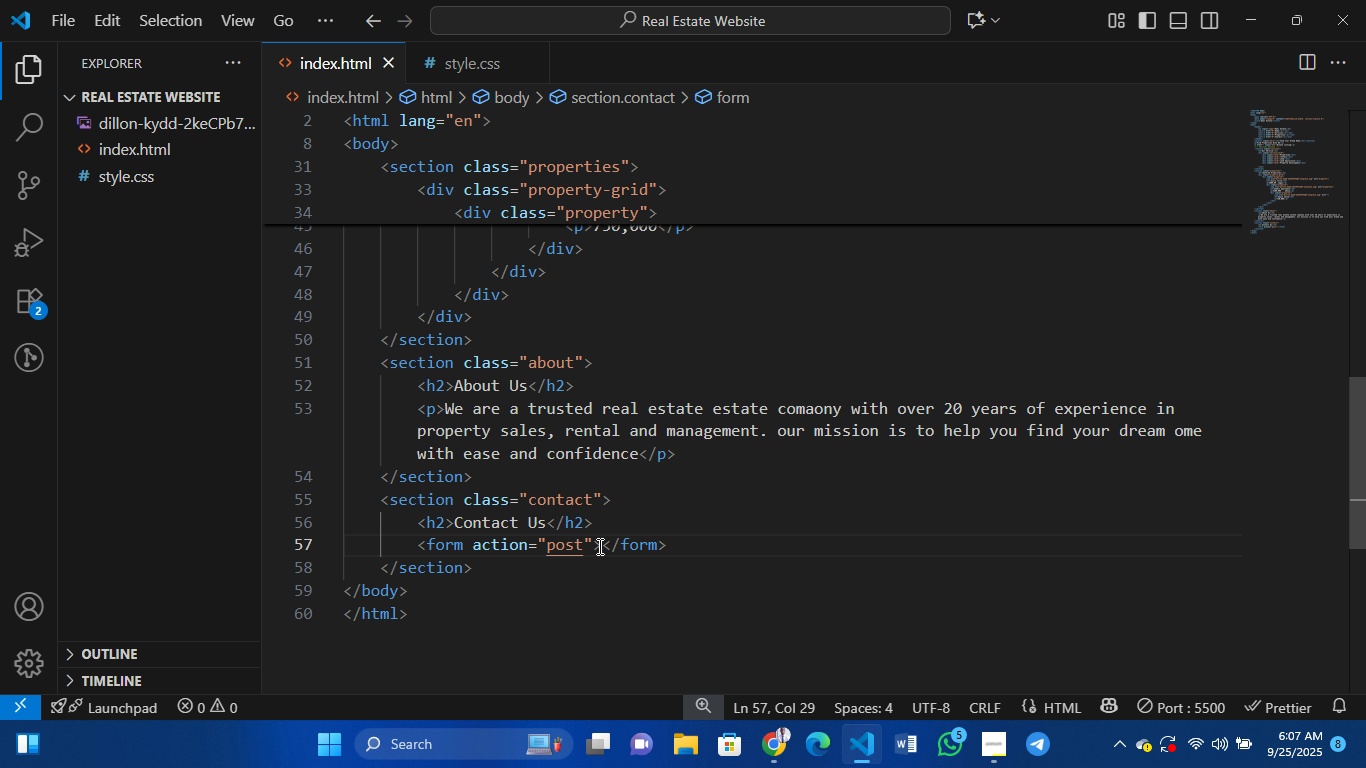 
key(Enter)
 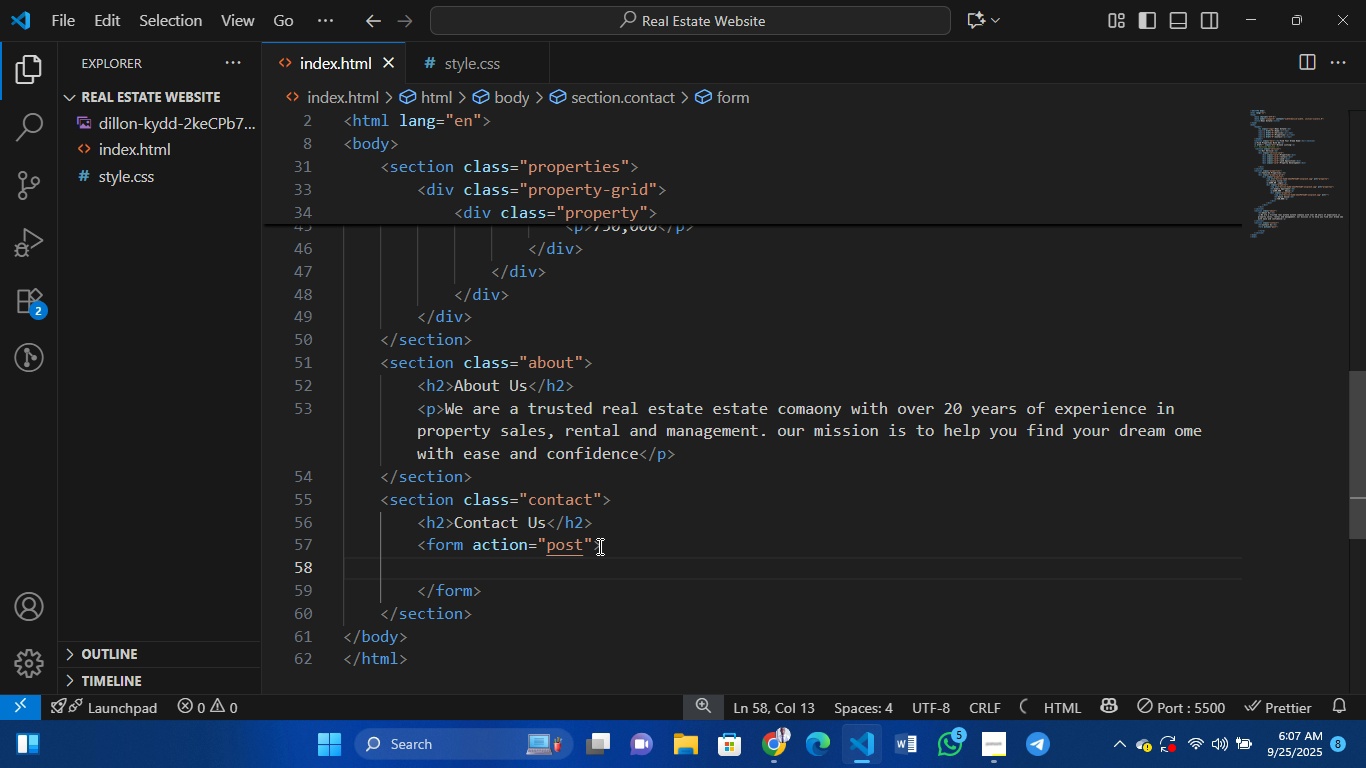 
type(ip)
 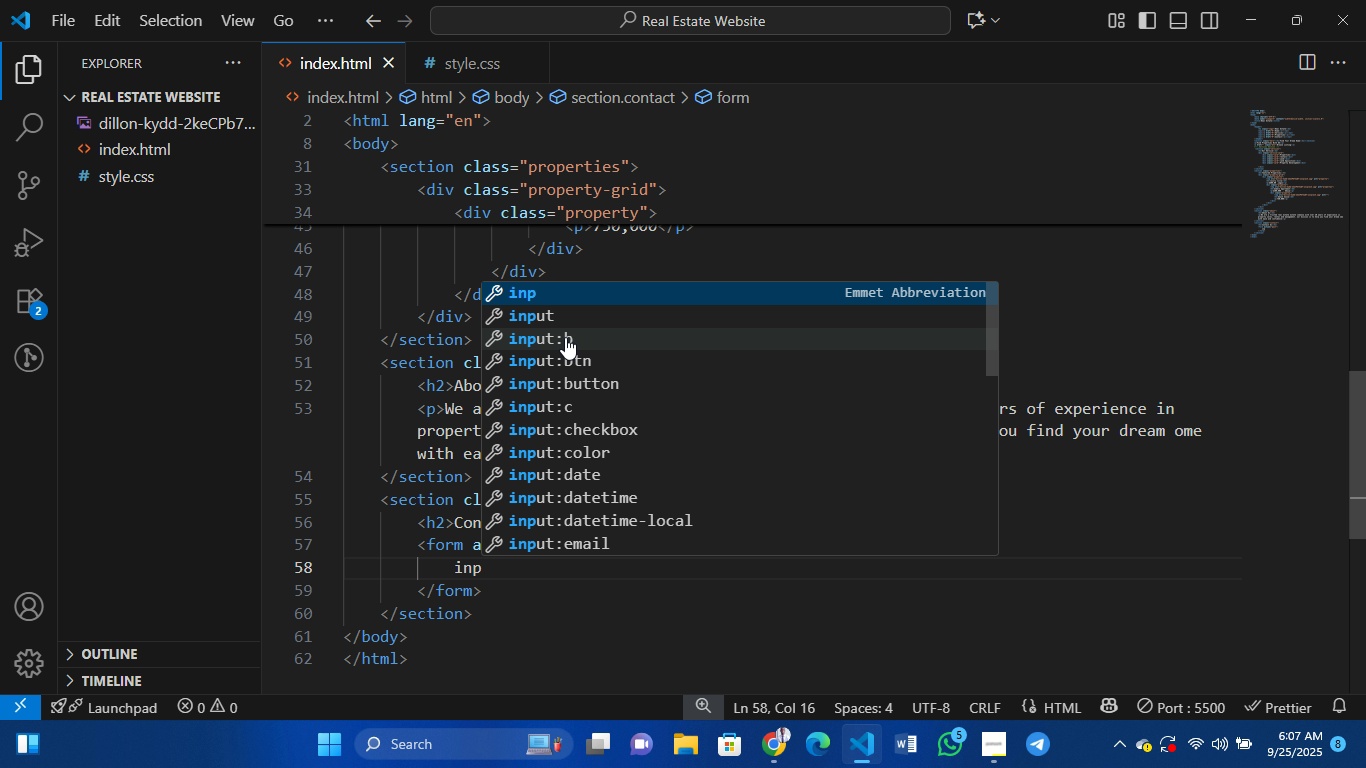 
left_click([566, 309])
 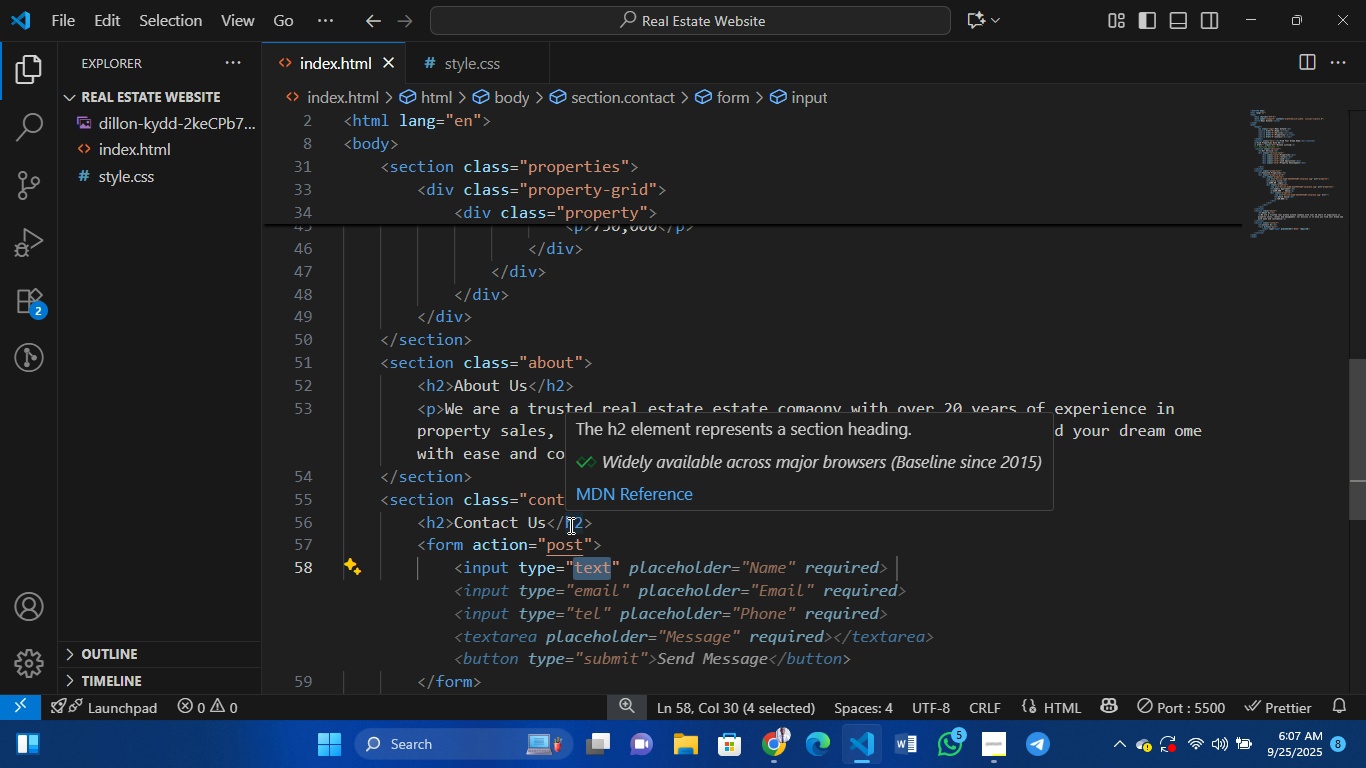 
wait(7.04)
 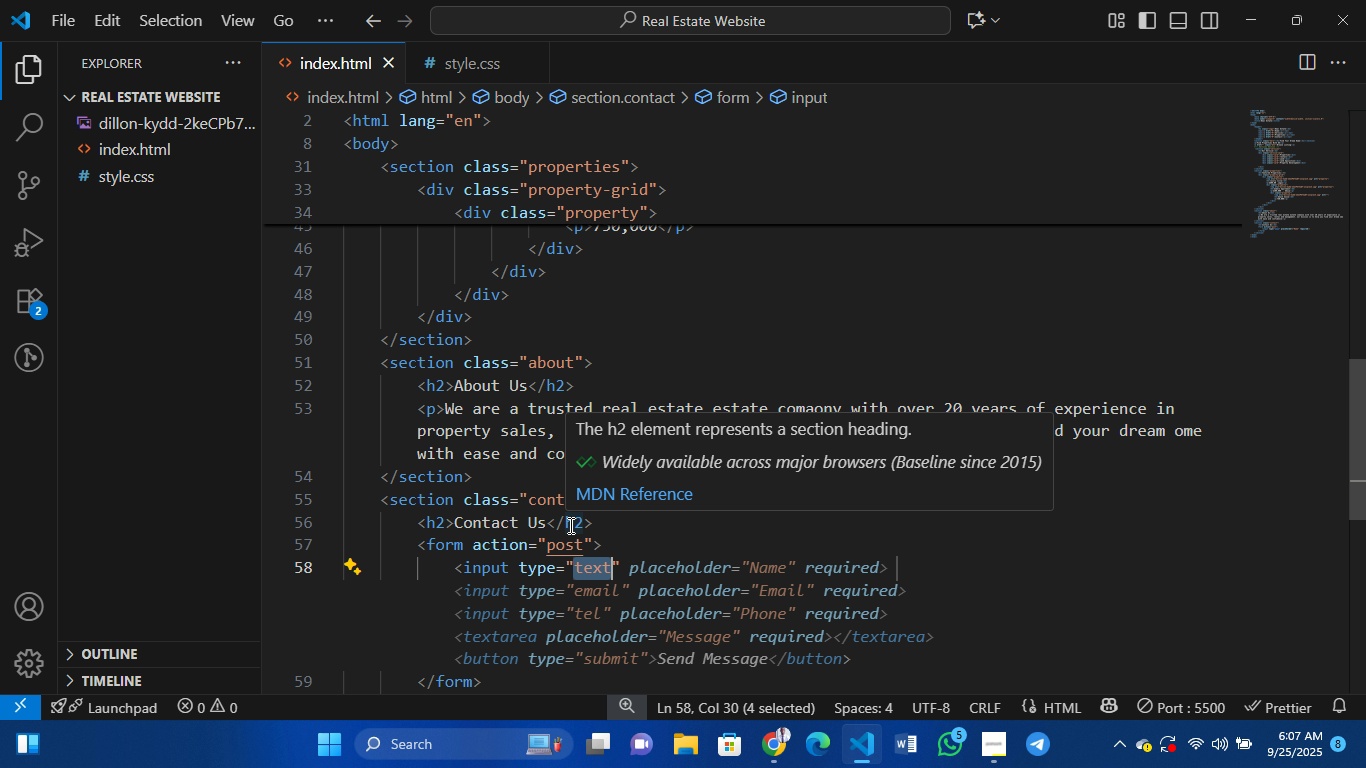 
key(Tab)
 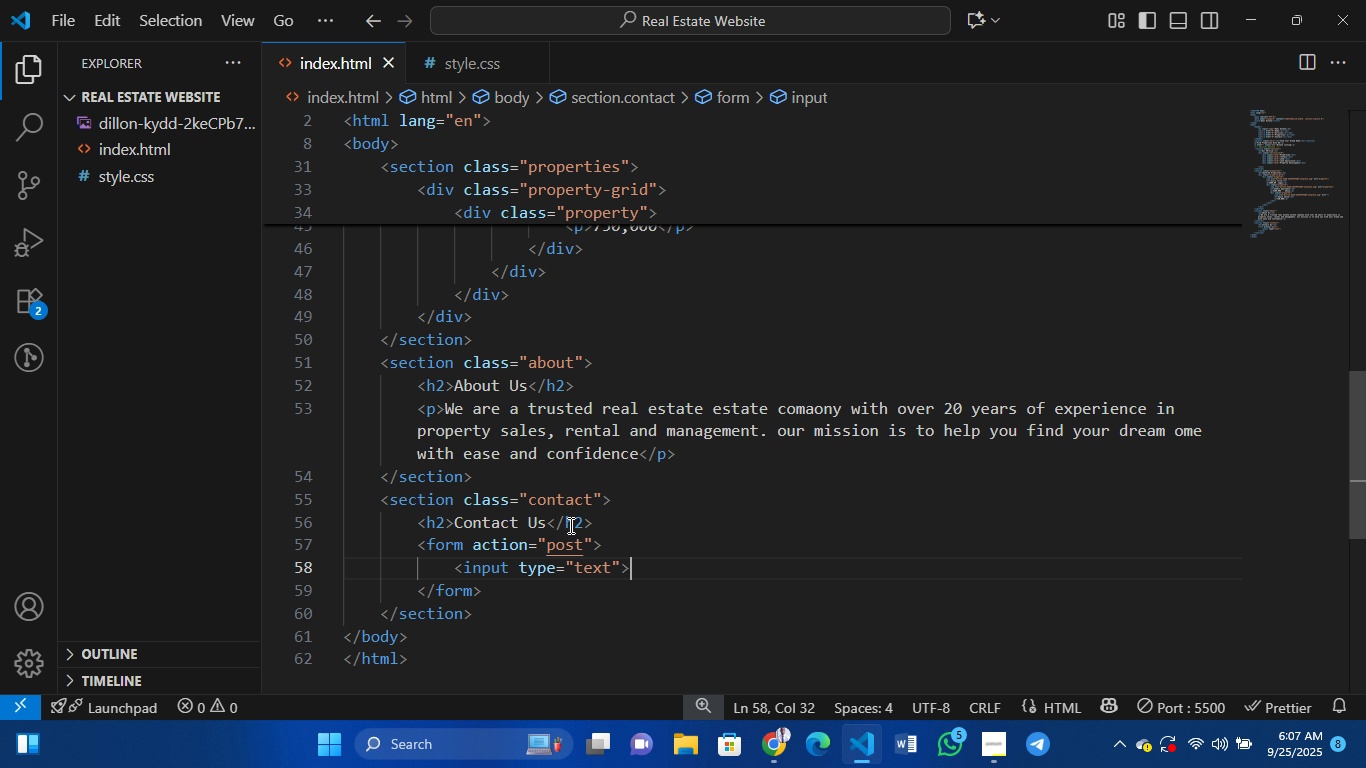 
hold_key(key=ControlLeft, duration=0.52)
 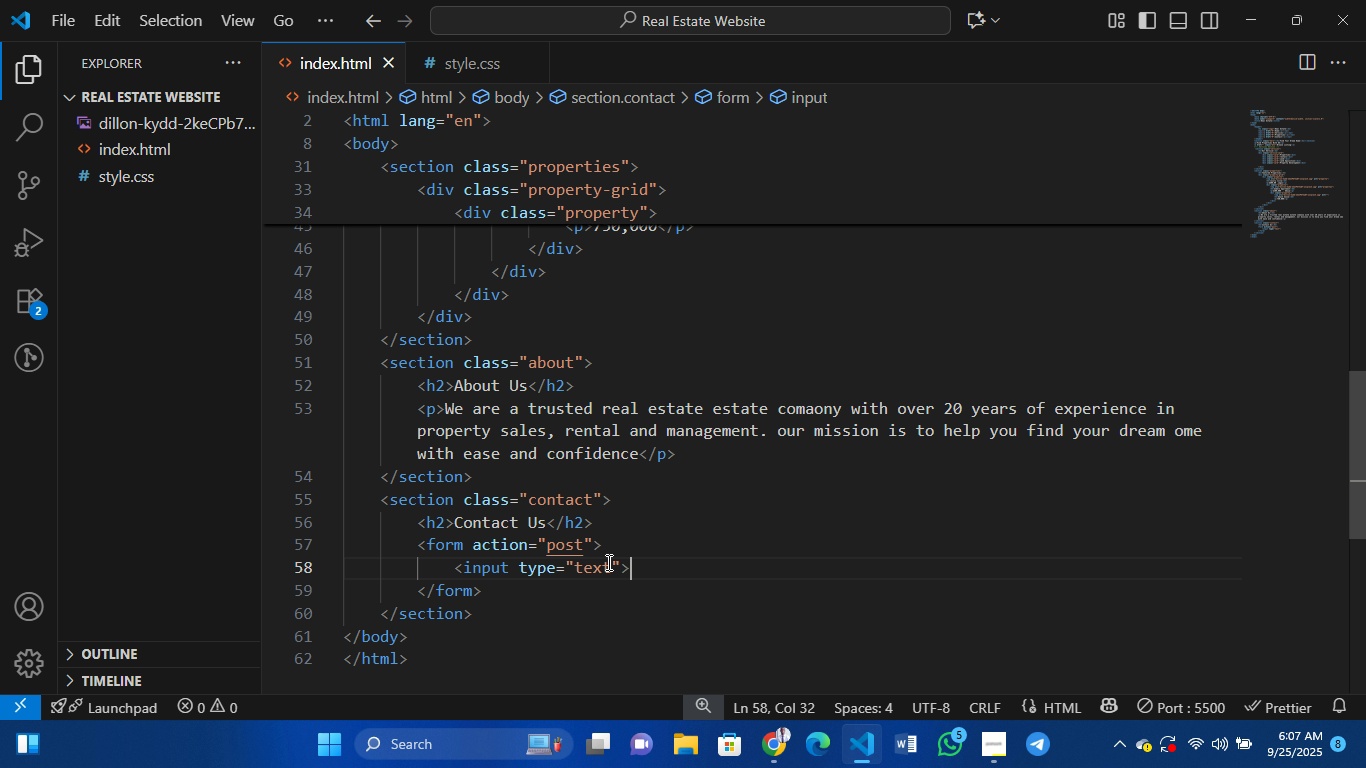 
key(Control+ControlLeft)
 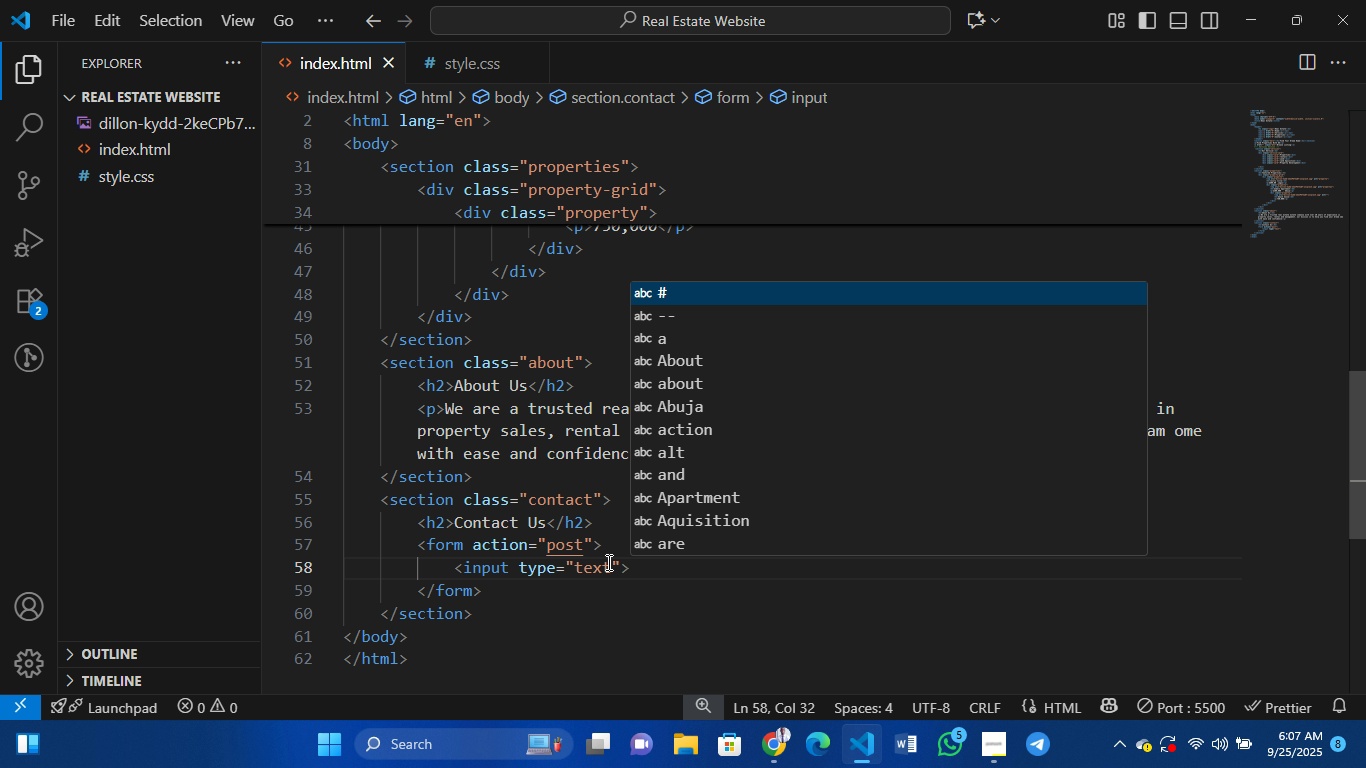 
key(Control+Space)
 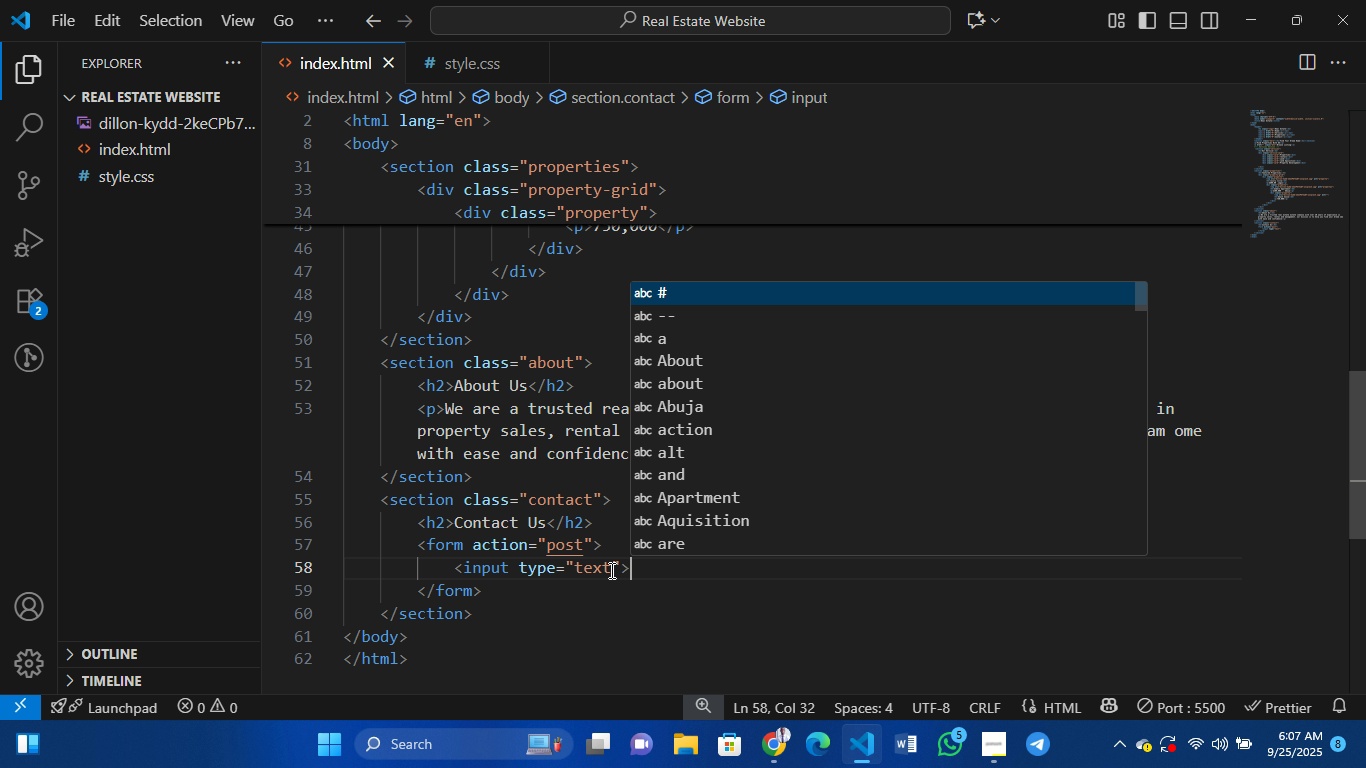 
left_click([609, 570])
 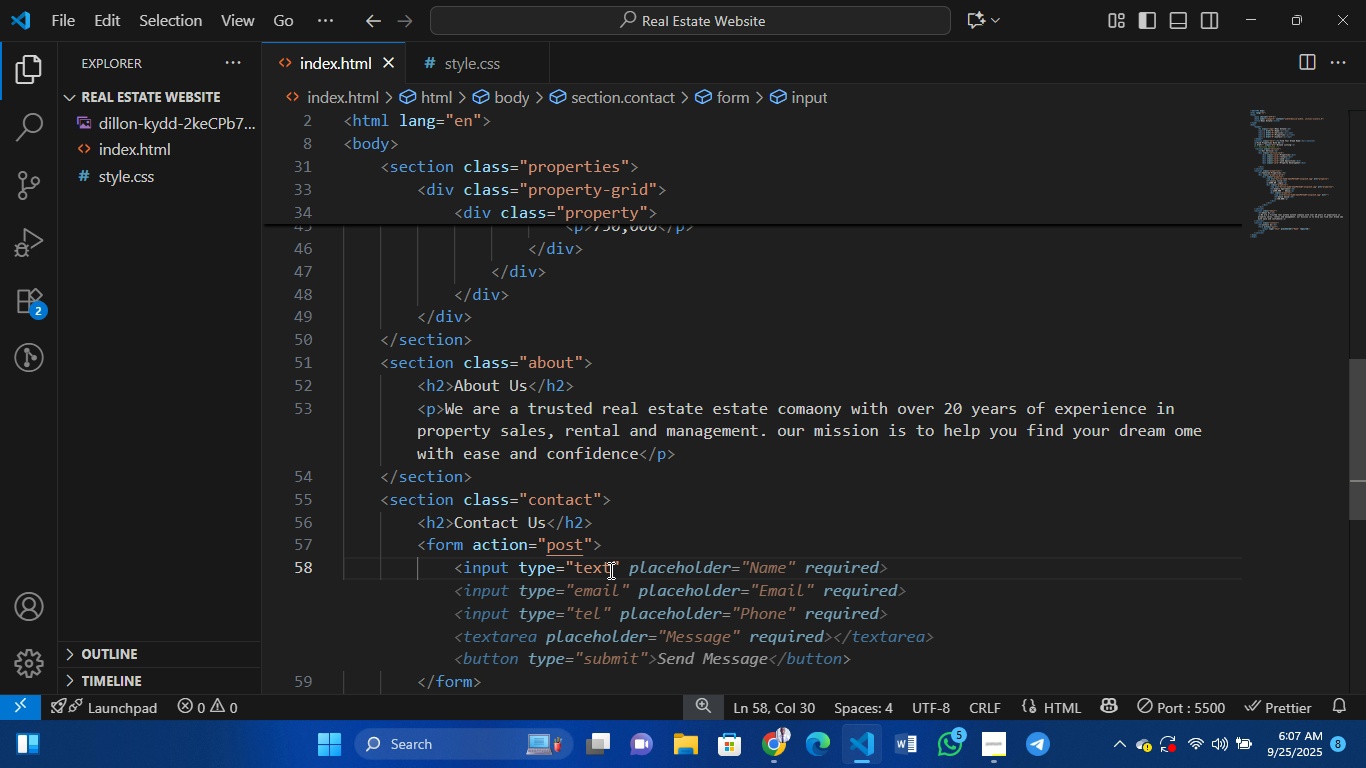 
key(Tab)
 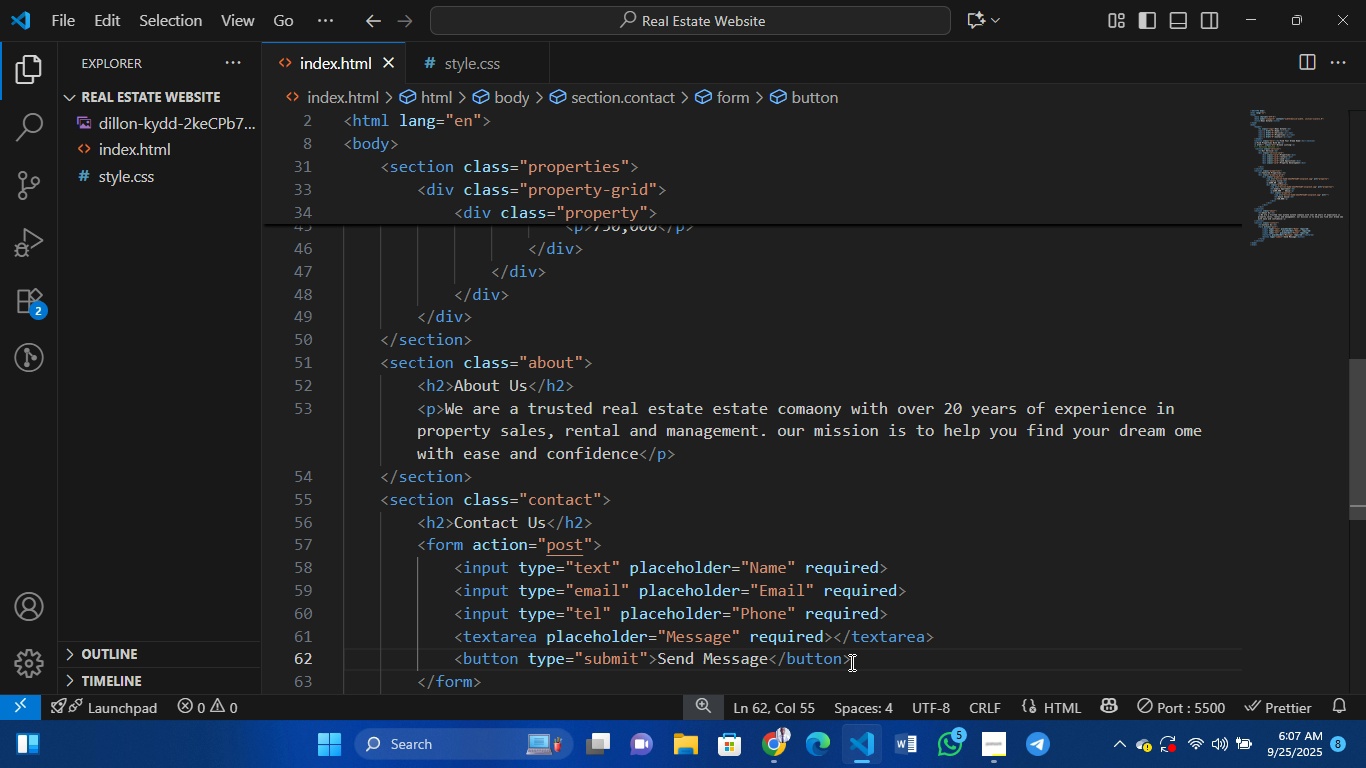 
left_click([862, 659])
 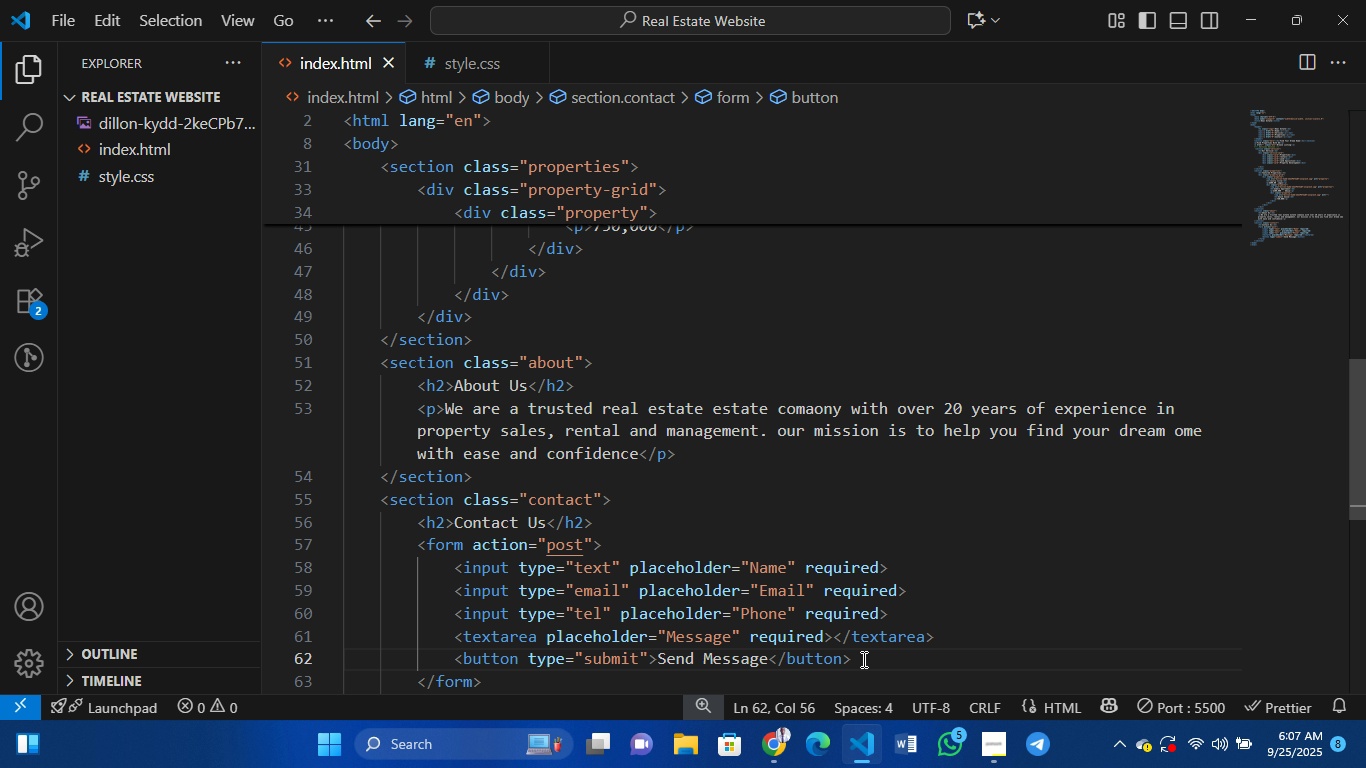 
scroll: coordinate [862, 659], scroll_direction: down, amount: 3.0
 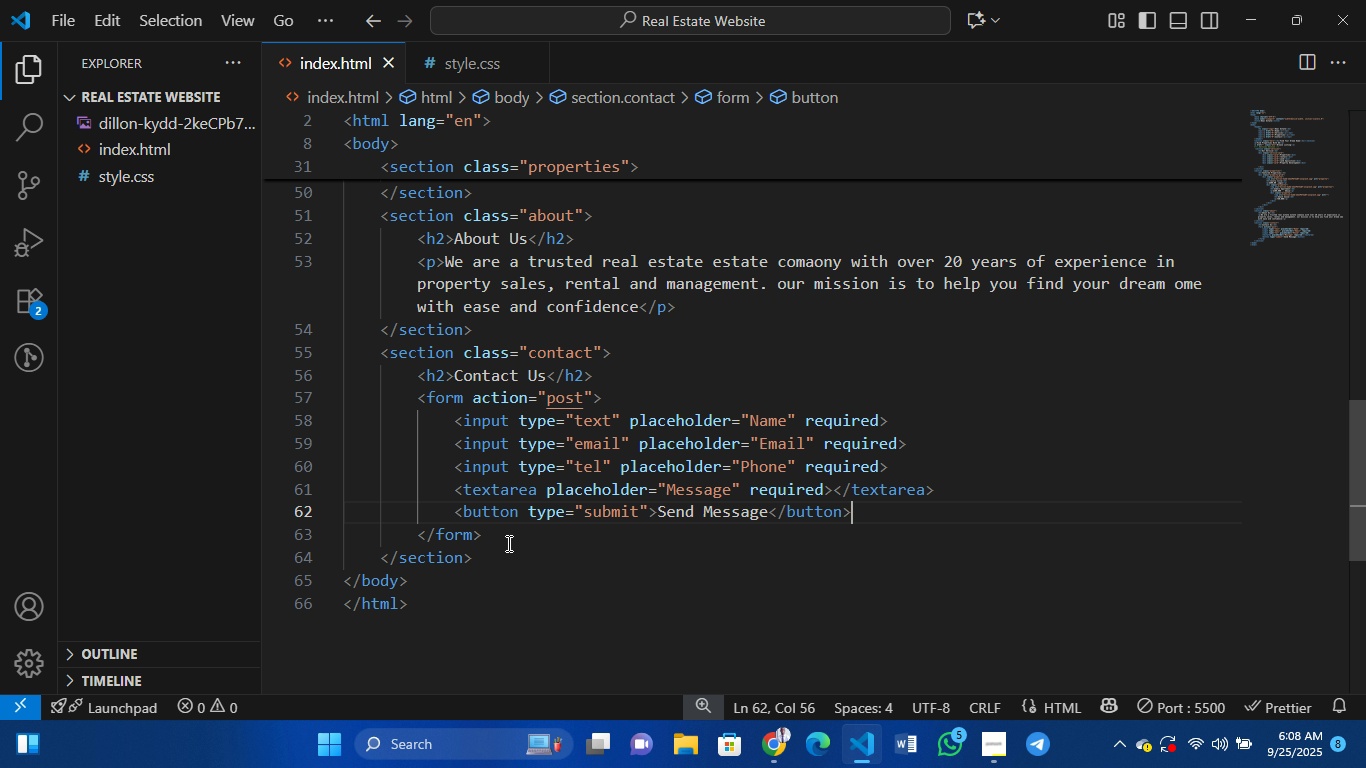 
left_click([496, 562])
 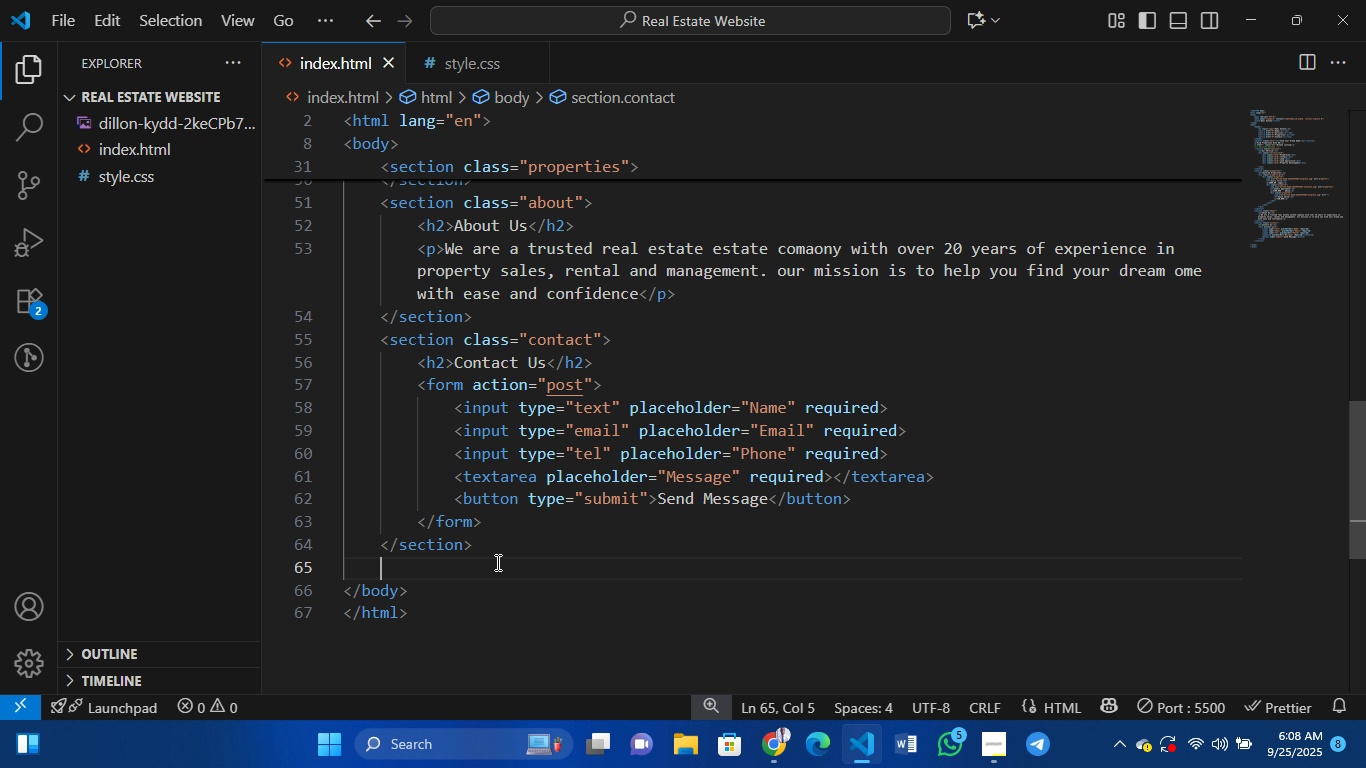 
key(Enter)
 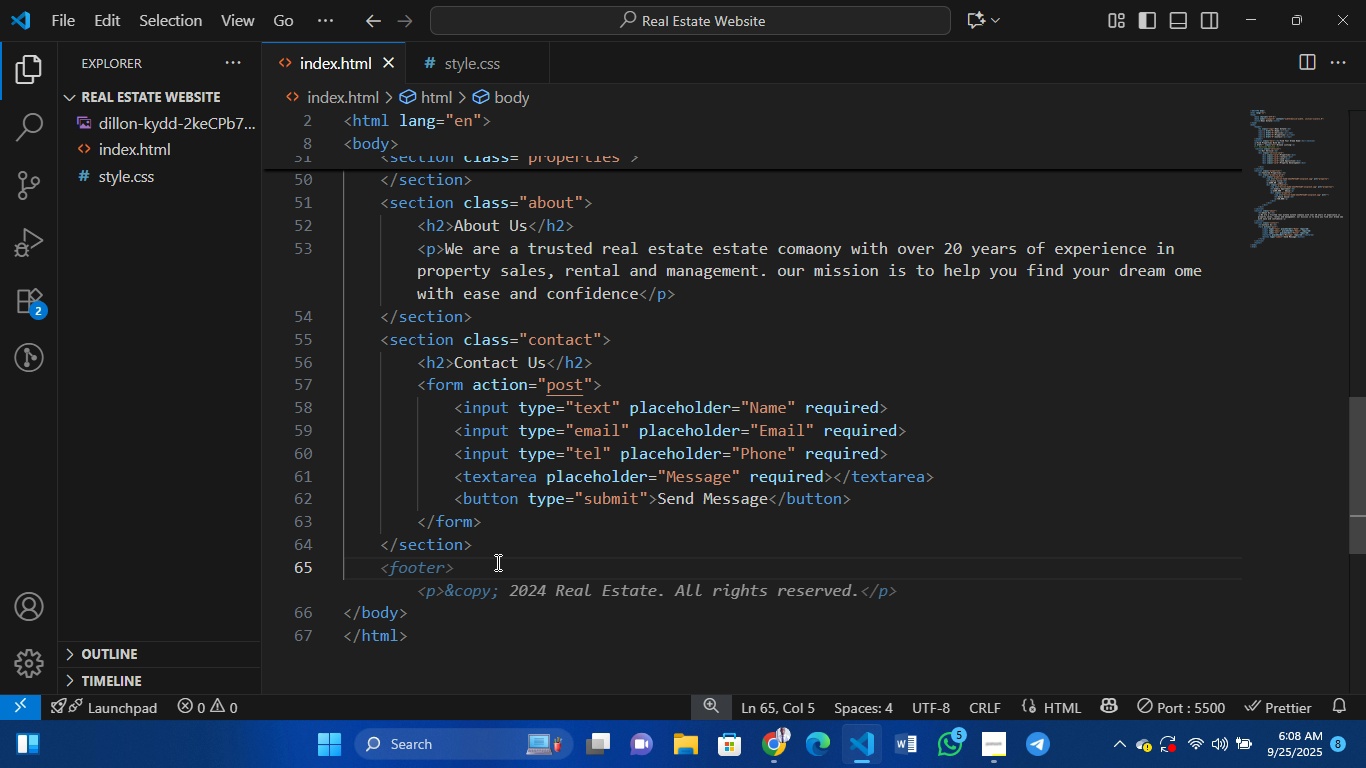 
type(foote)
 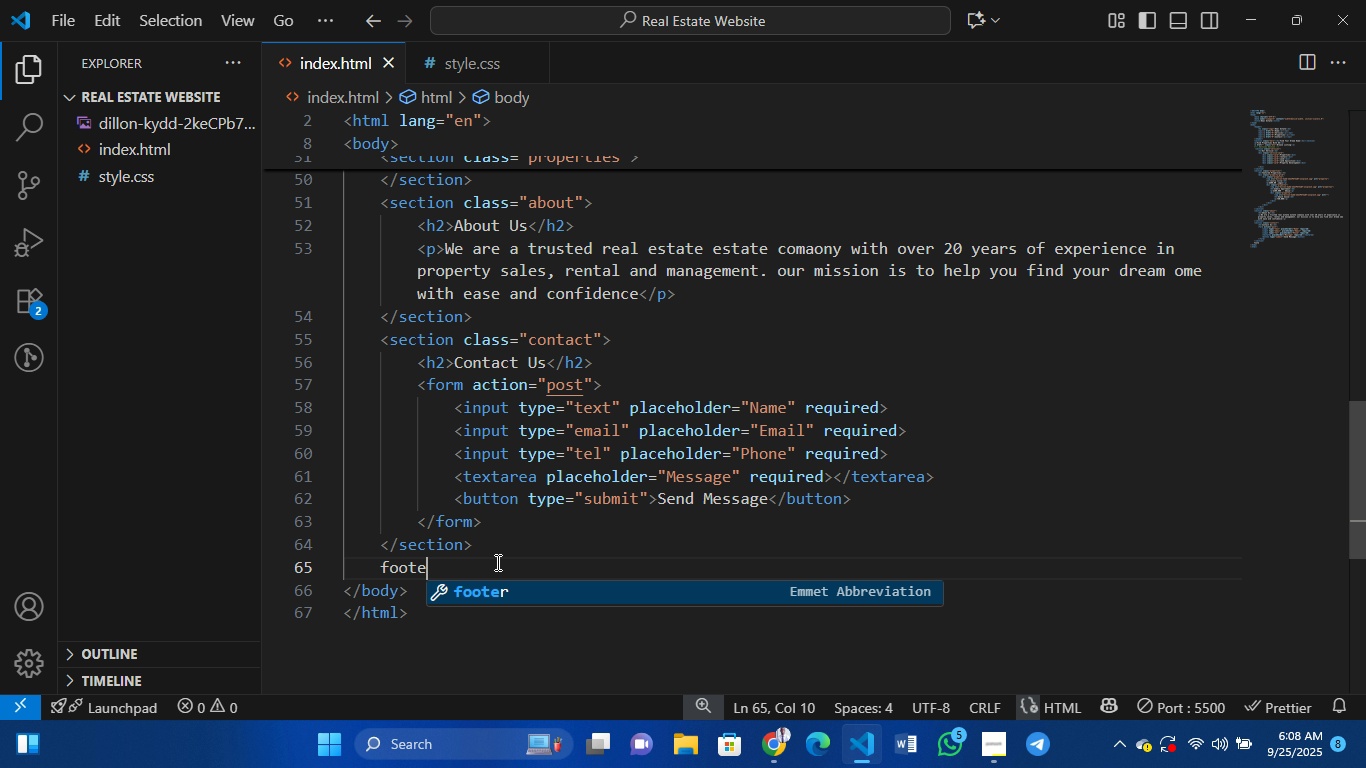 
key(Enter)
 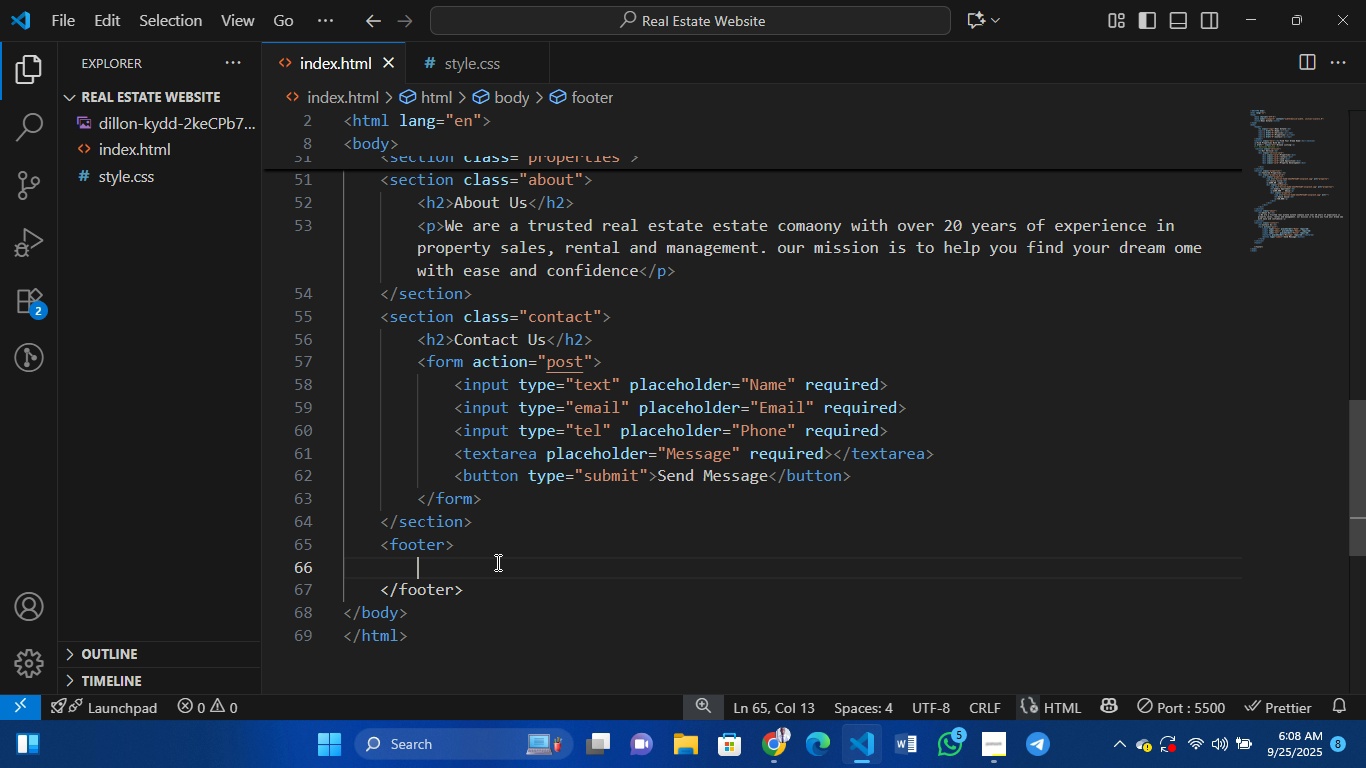 
key(Enter)
 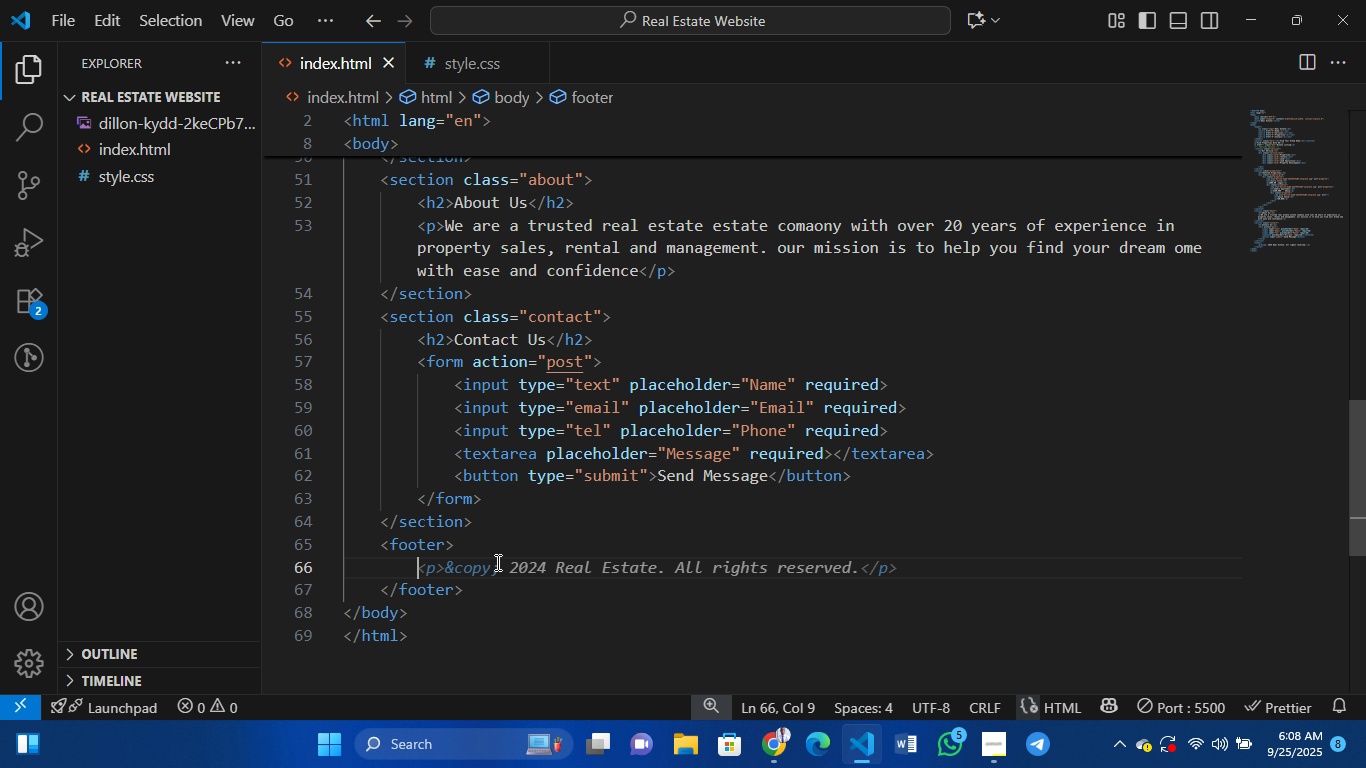 
key(P)
 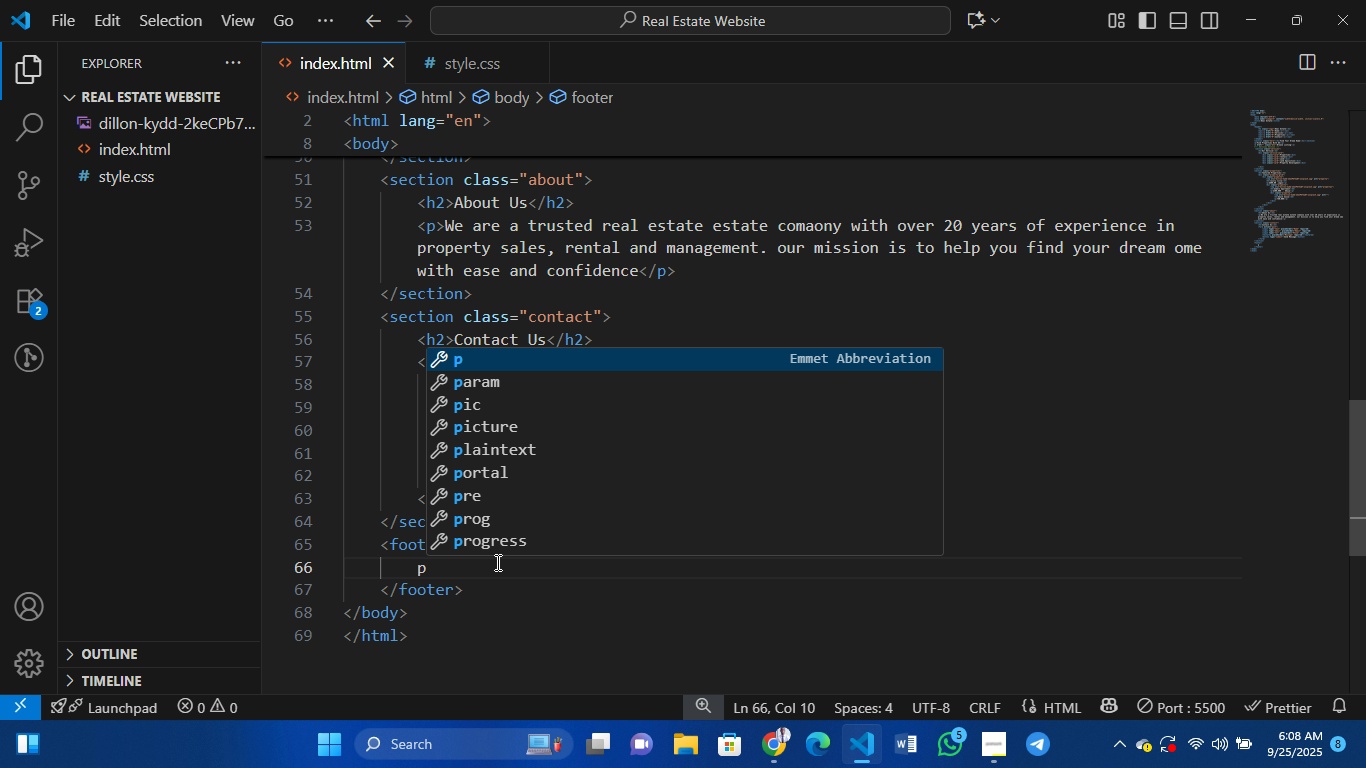 
key(Enter)
 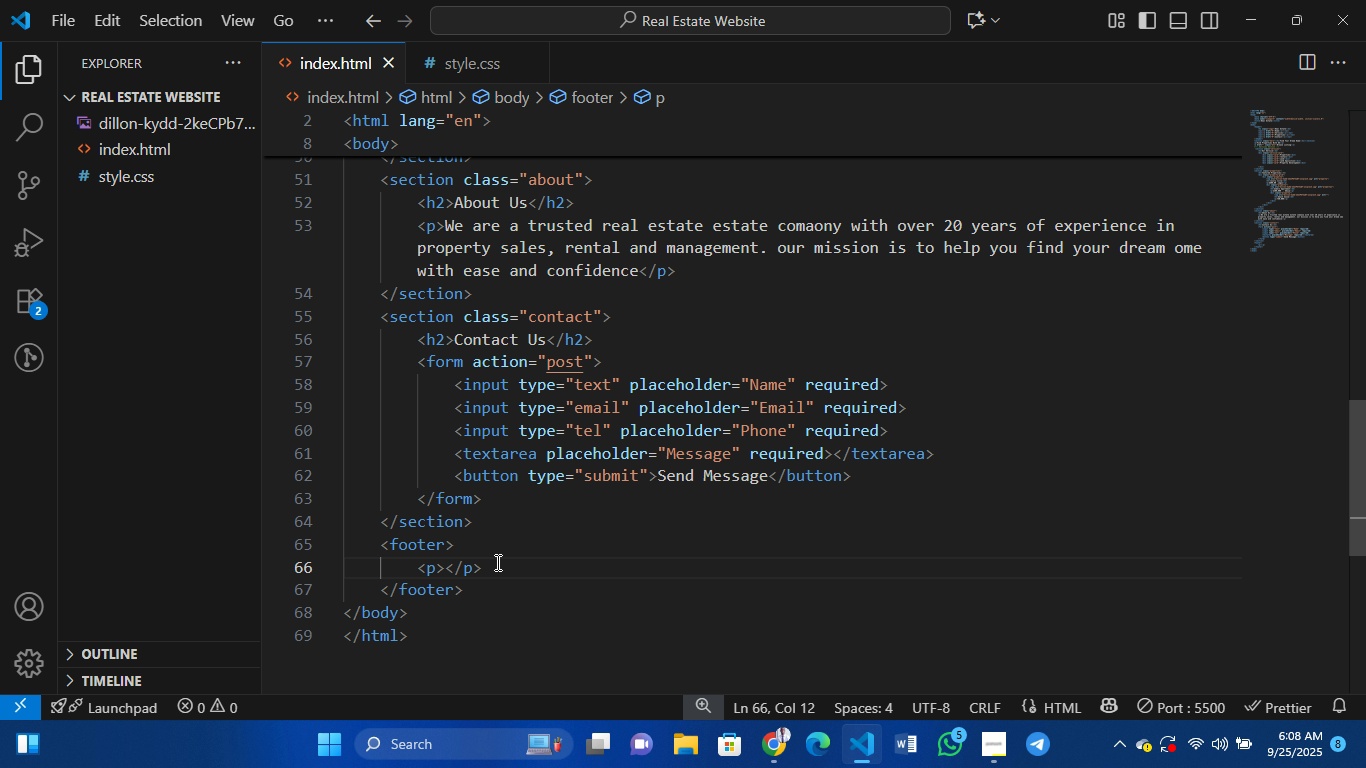 
type(&cop)
 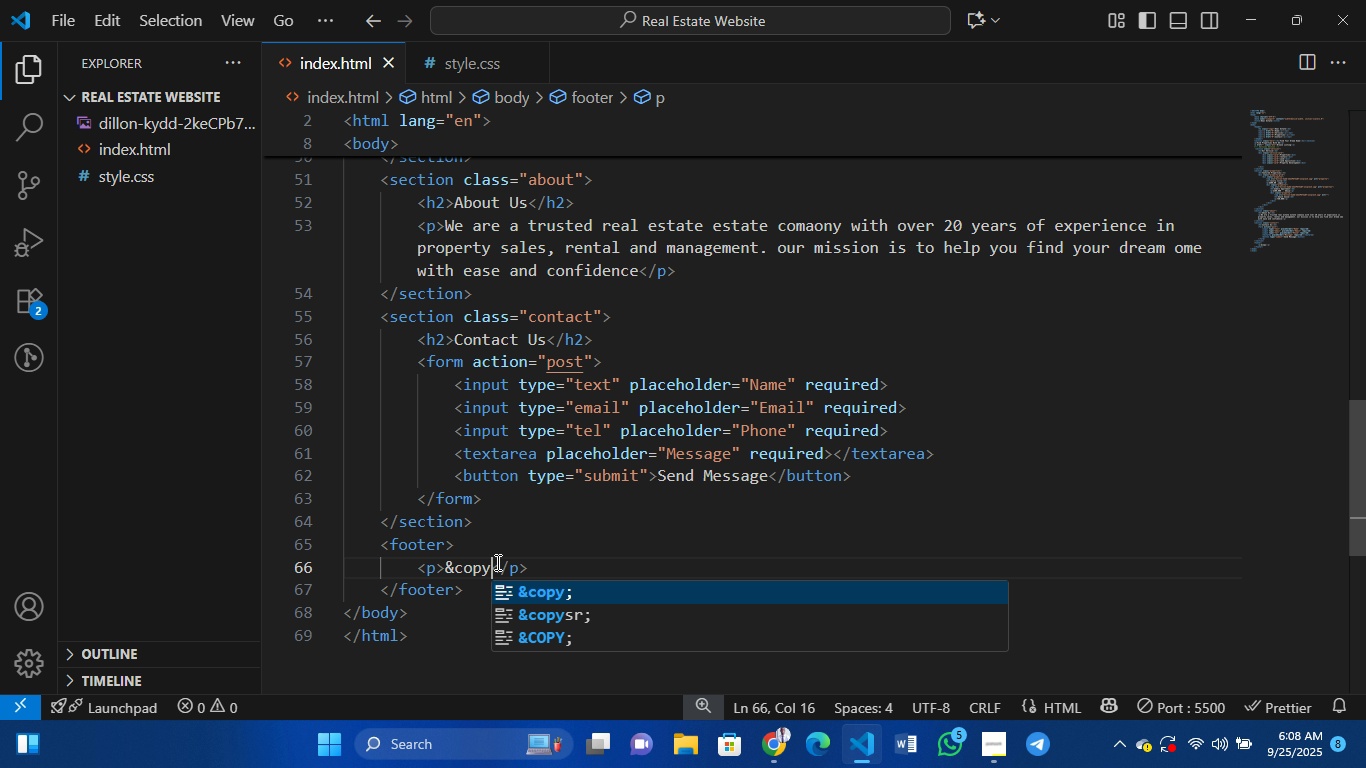 
left_click([550, 593])
 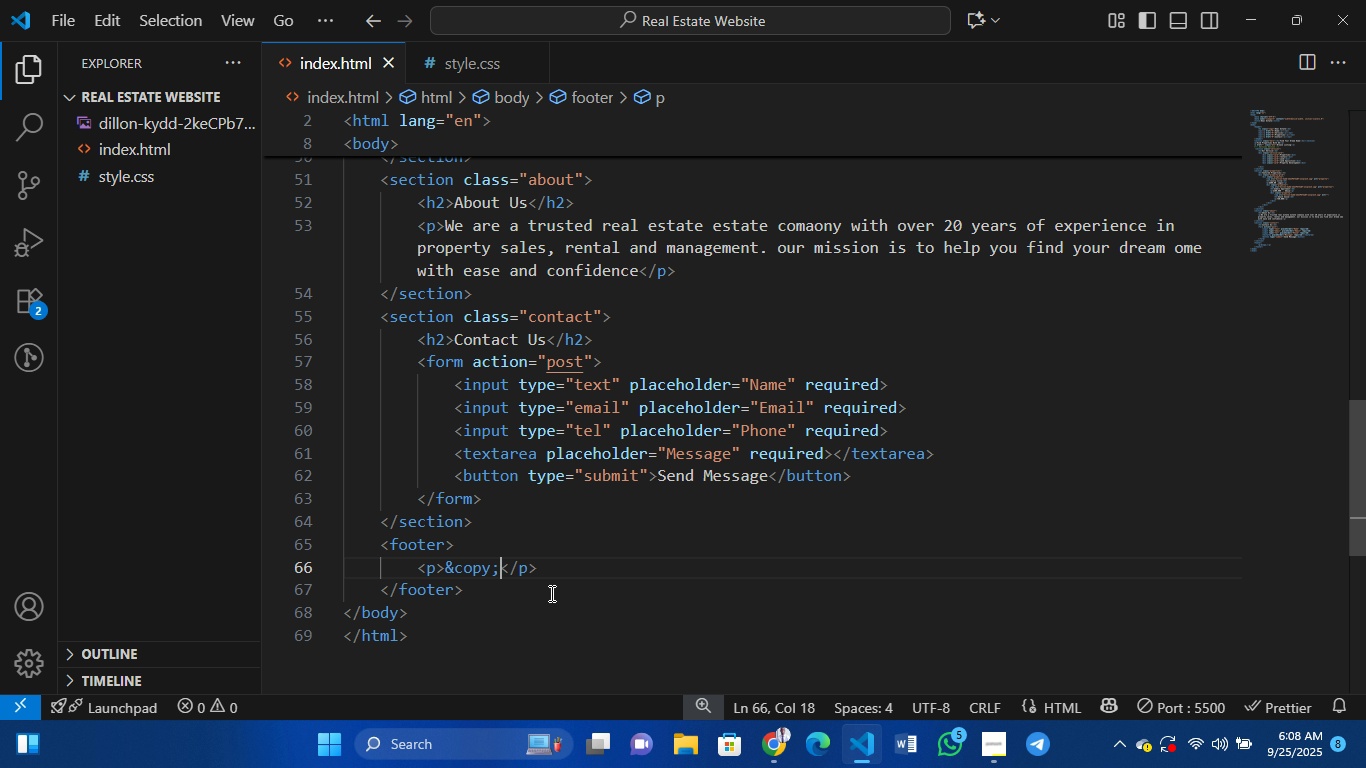 
type( 2025 RealEtate)
key(Backspace)
type(eCo. ALL right reerved)
 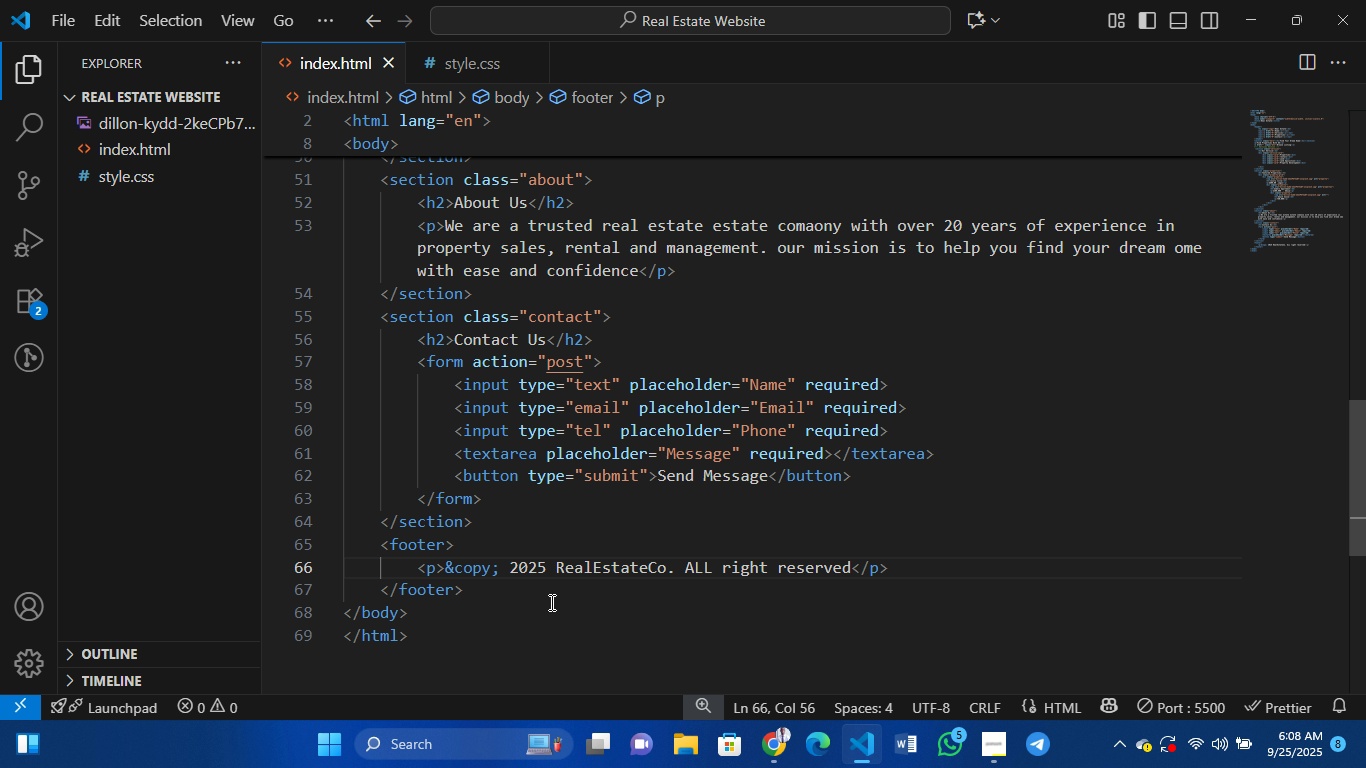 
 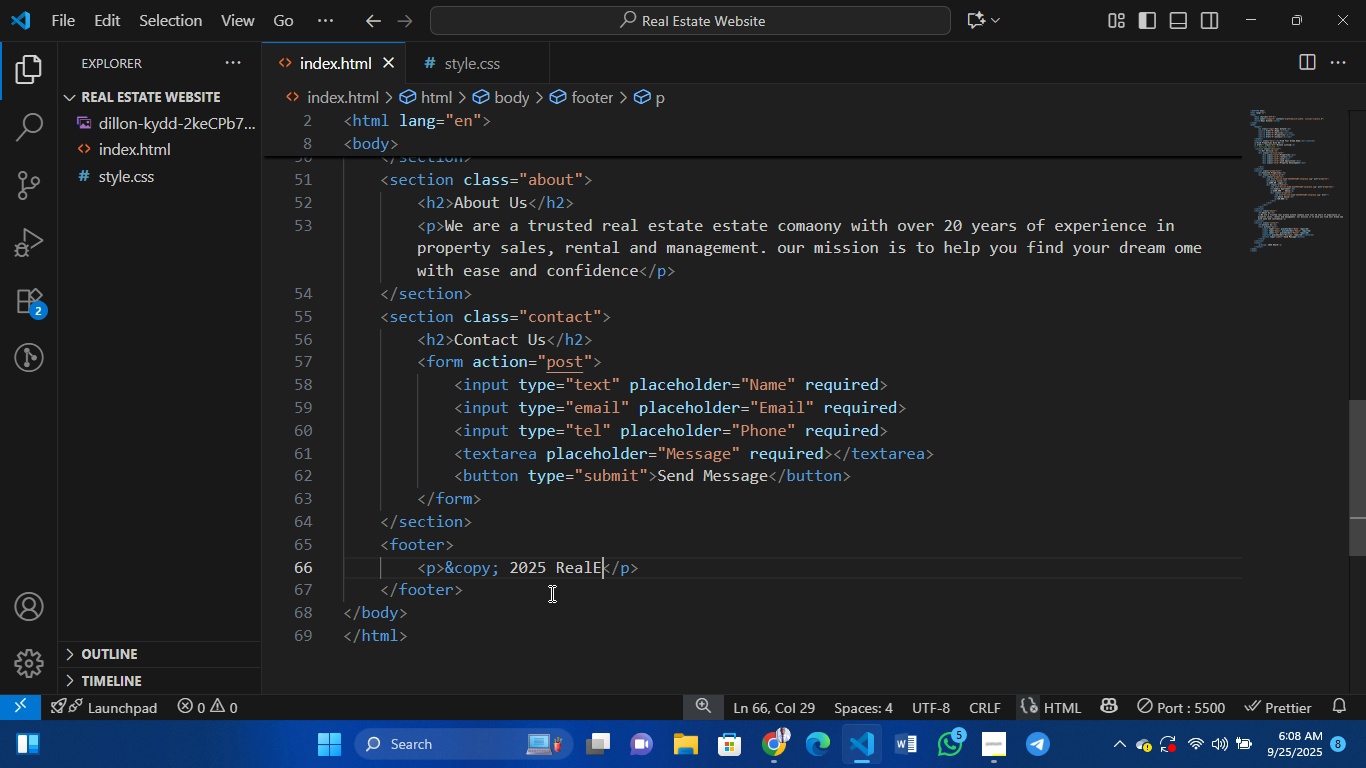 
hold_key(key=S, duration=15.39)
 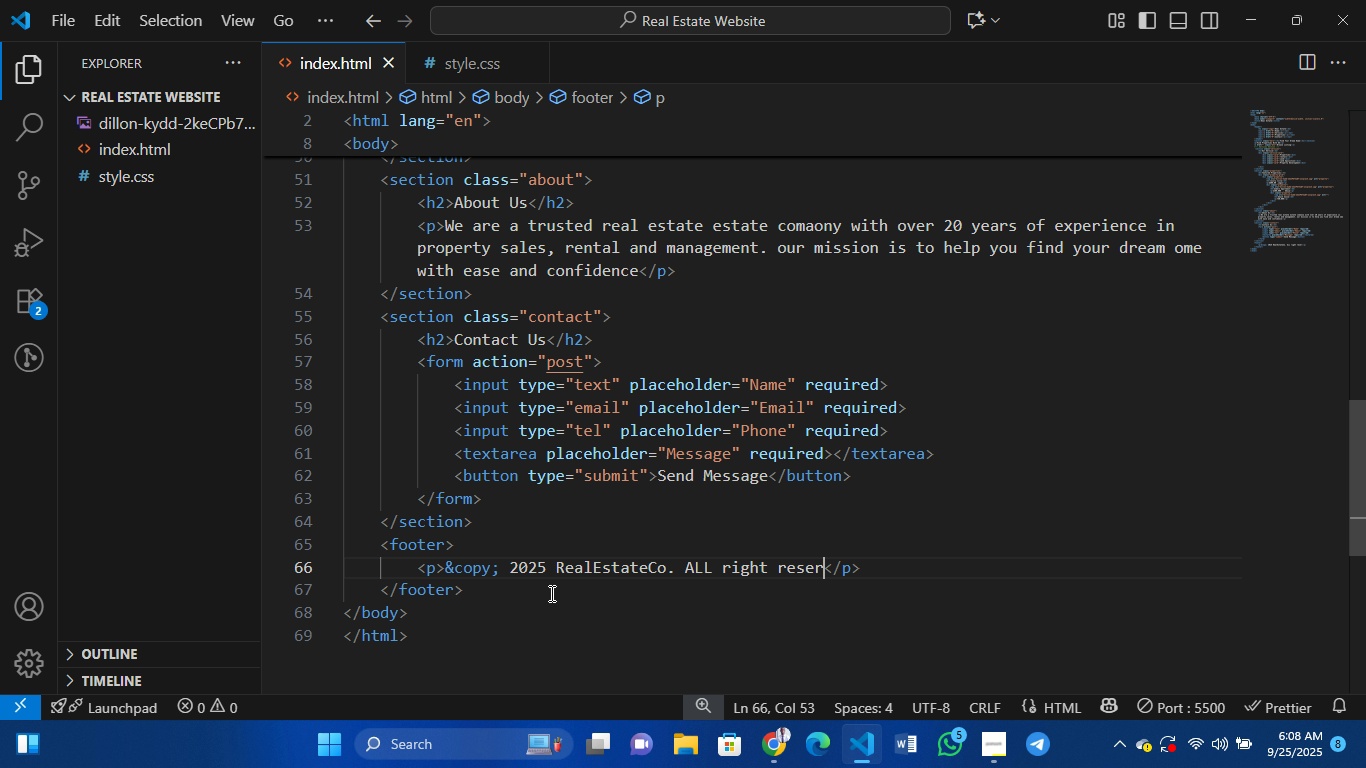 
scroll: coordinate [781, 490], scroll_direction: up, amount: 152.0
 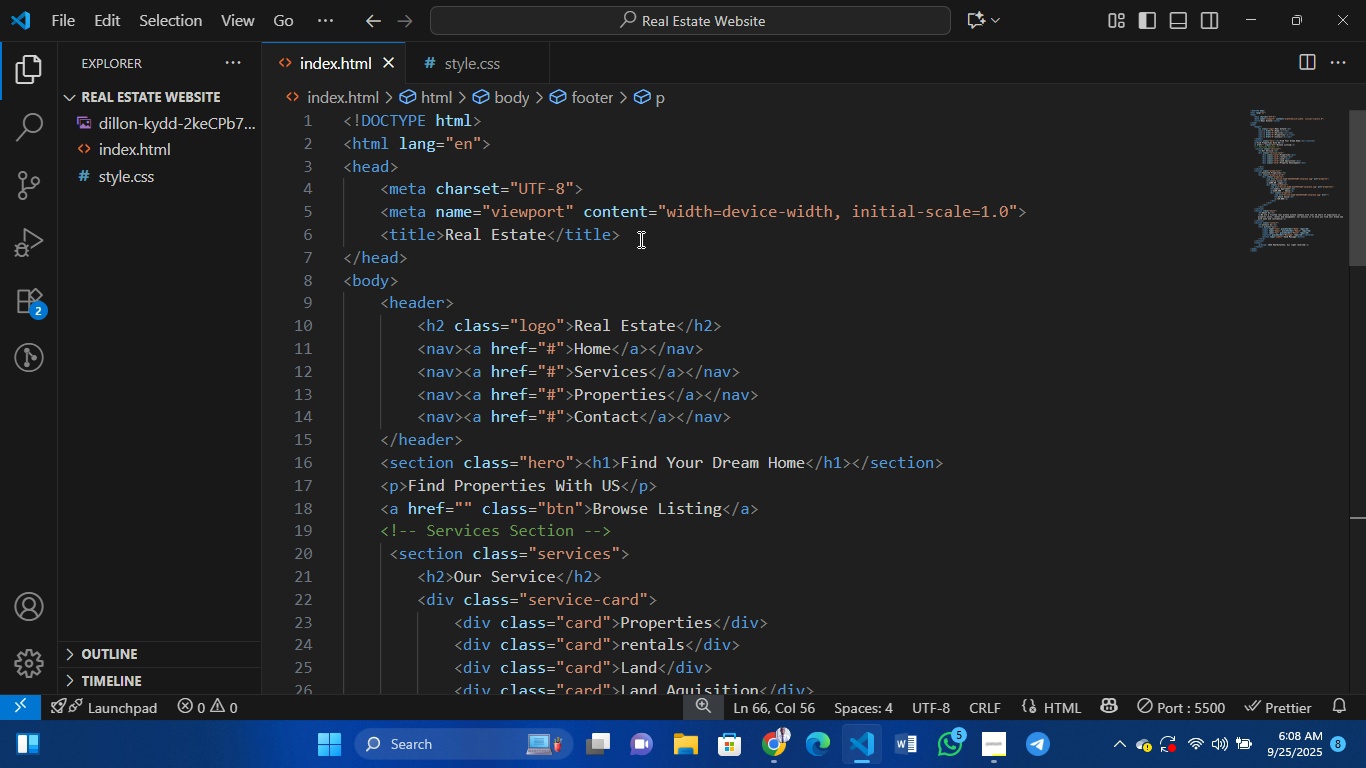 
left_click([639, 239])
 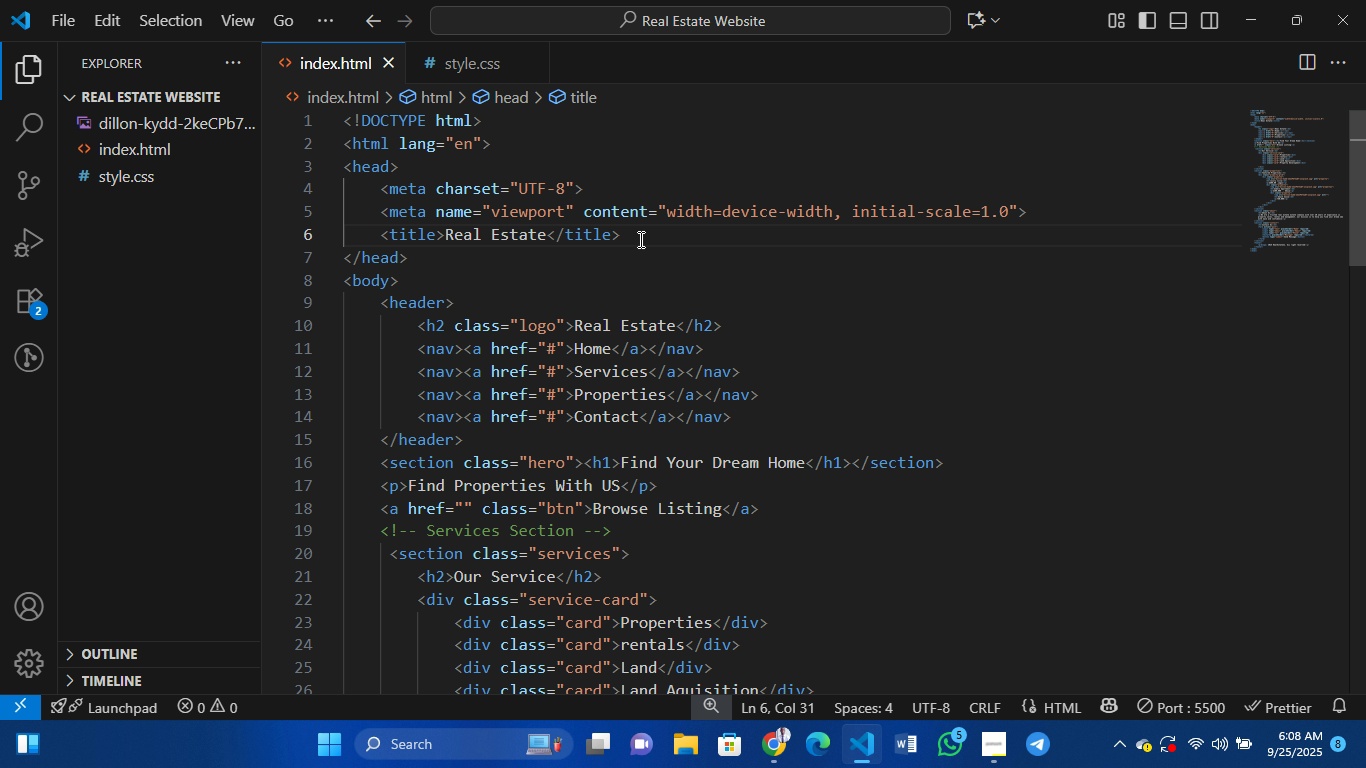 
key(Enter)
 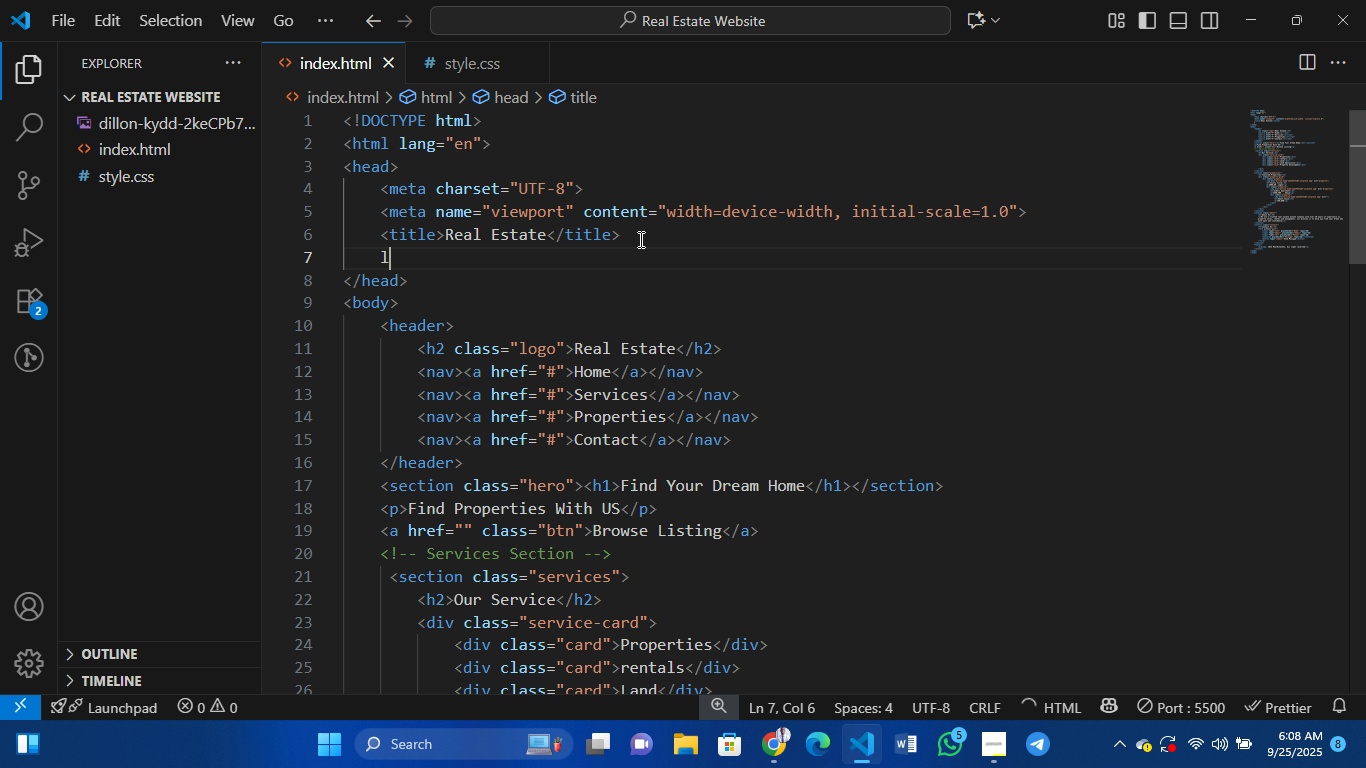 
type(lin)
 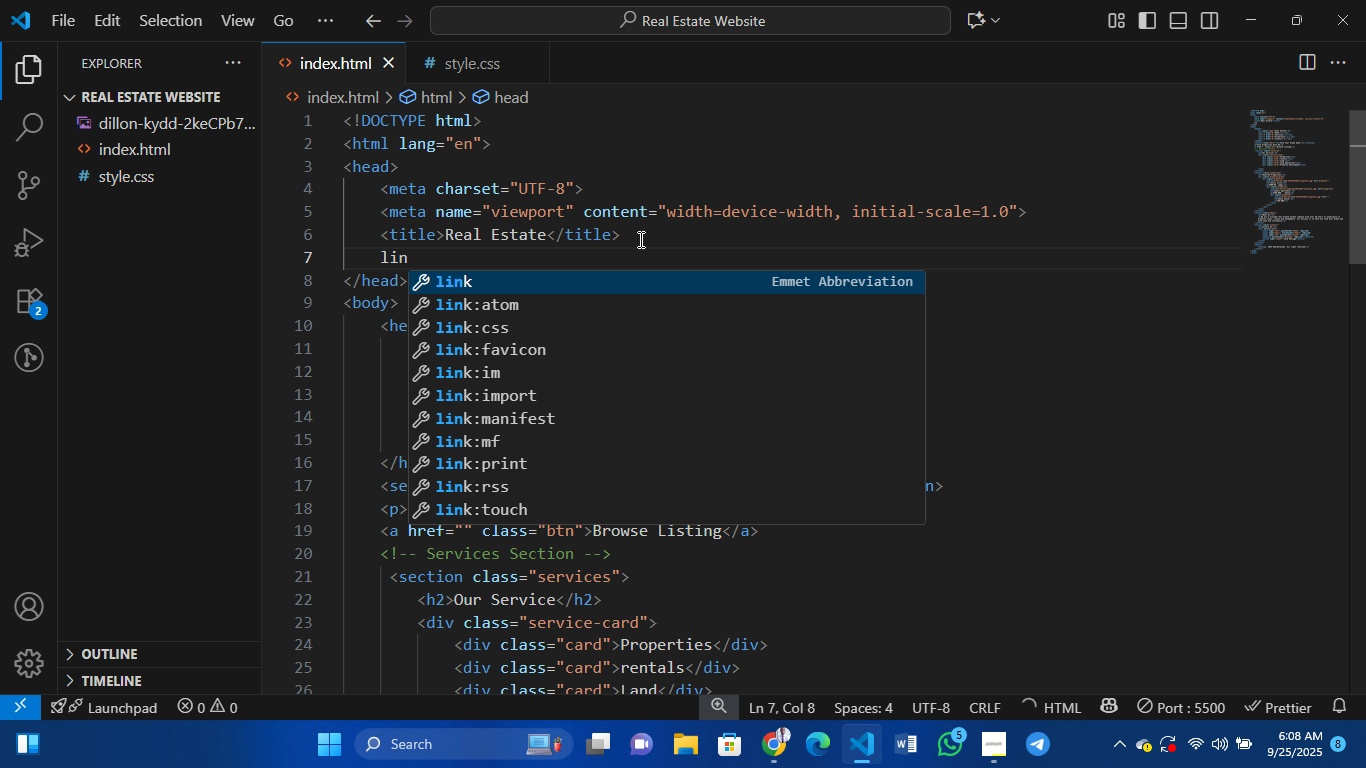 
key(Enter)
 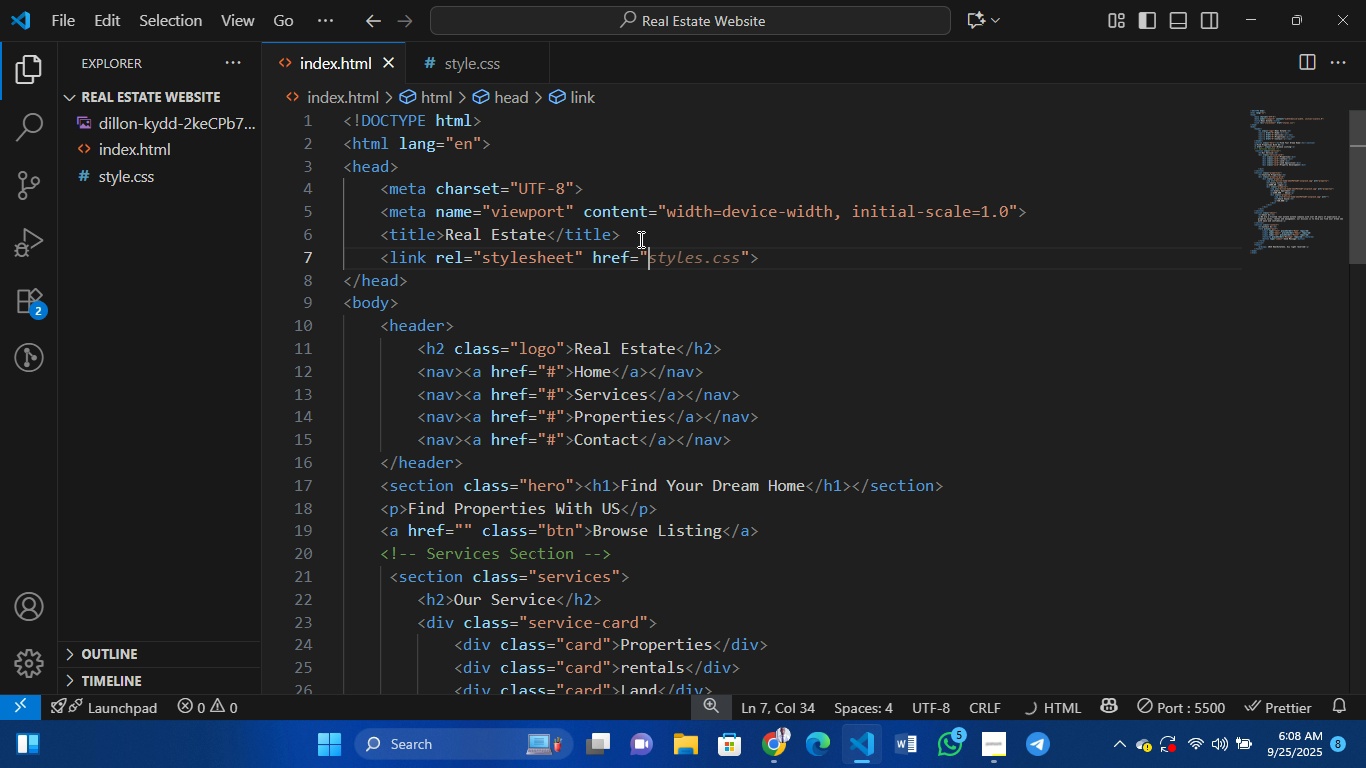 
key(S)
 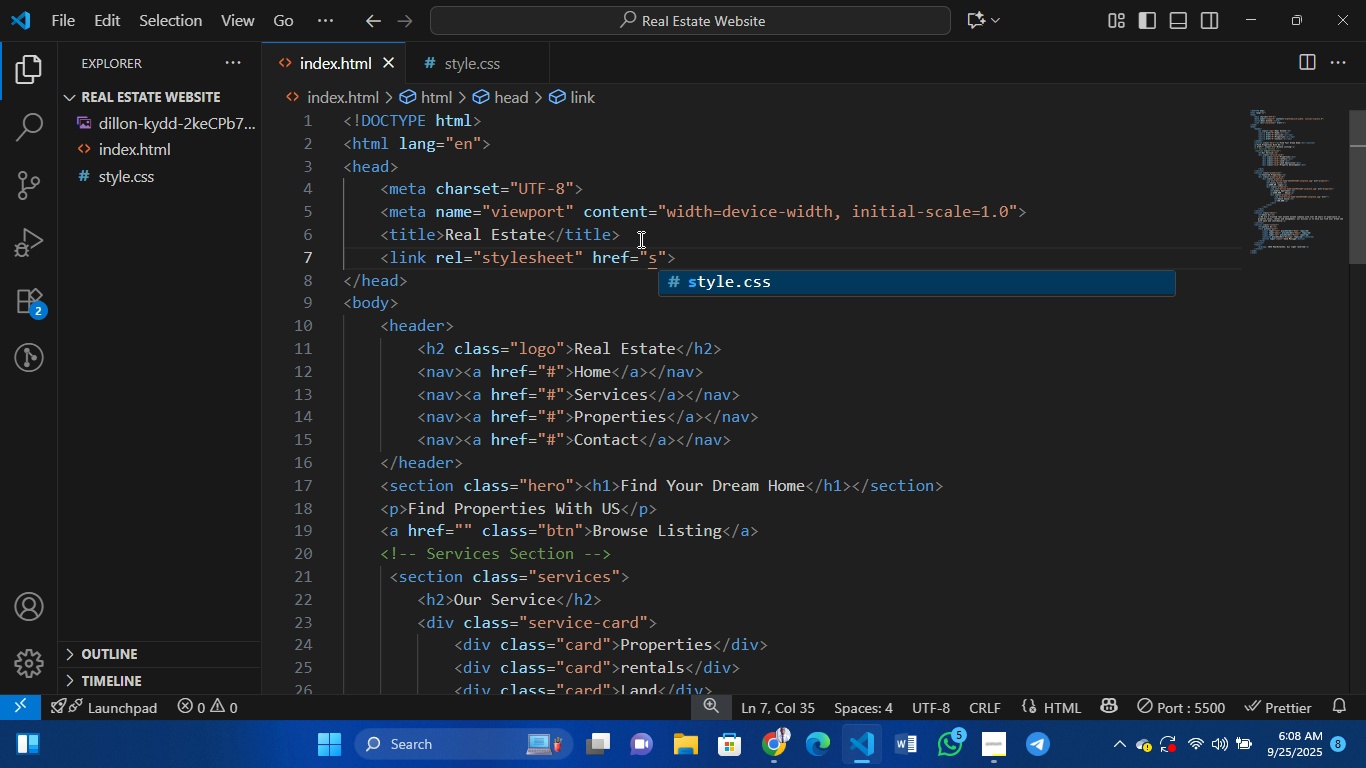 
key(Enter)
 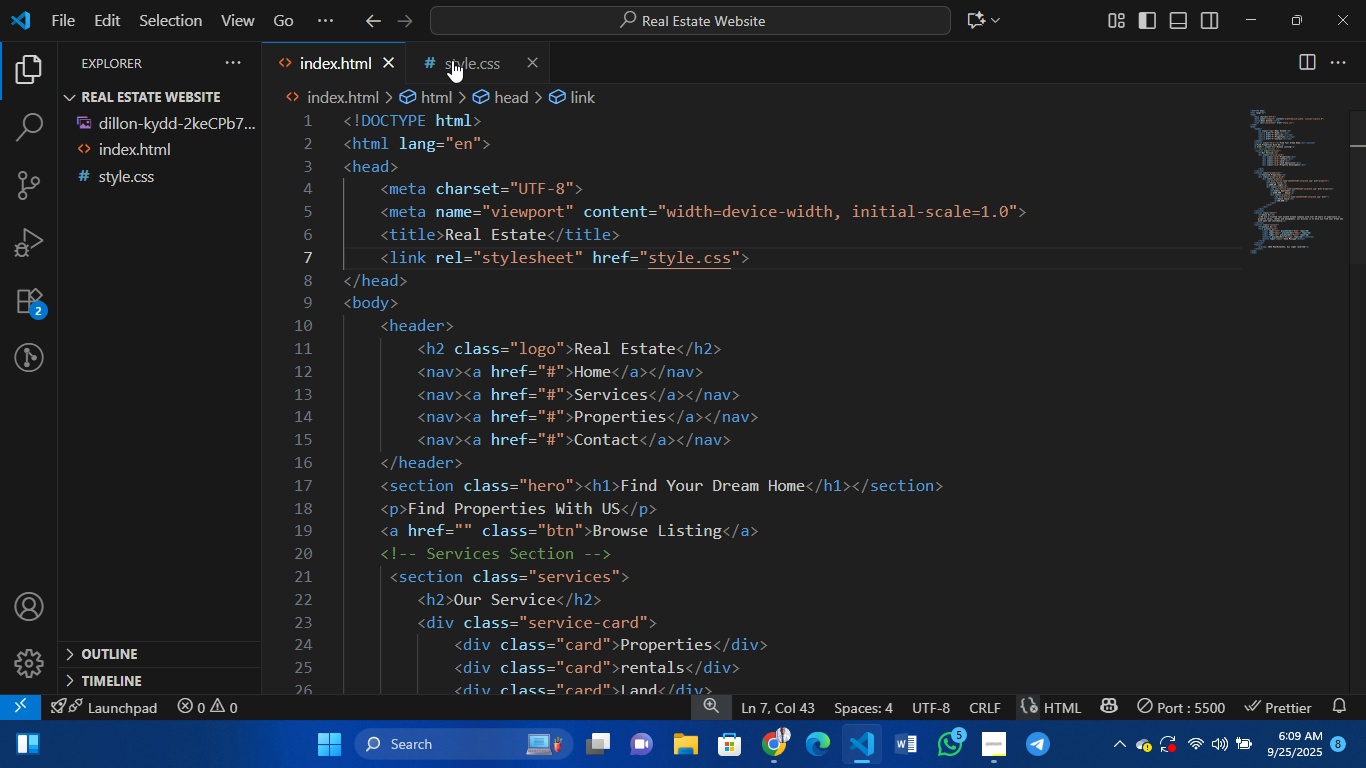 
left_click([452, 60])
 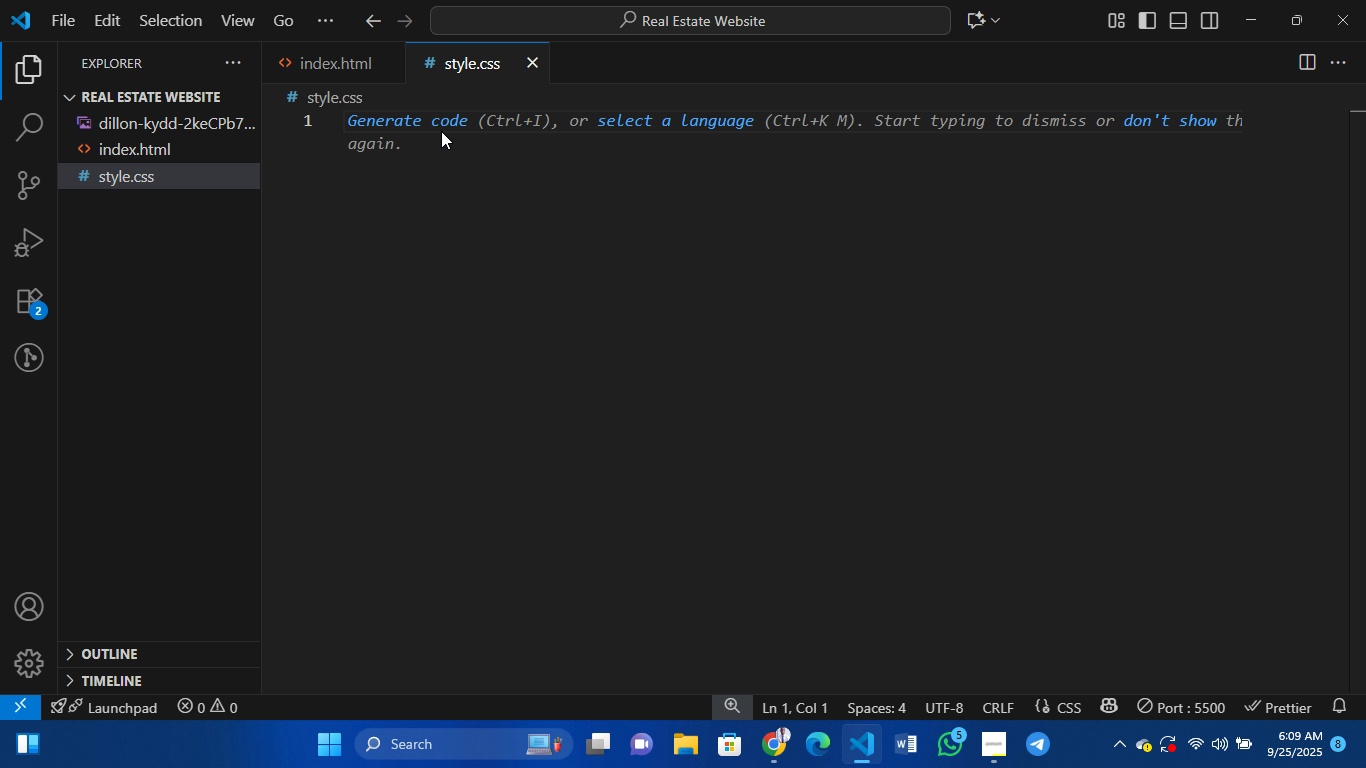 
key(8)
 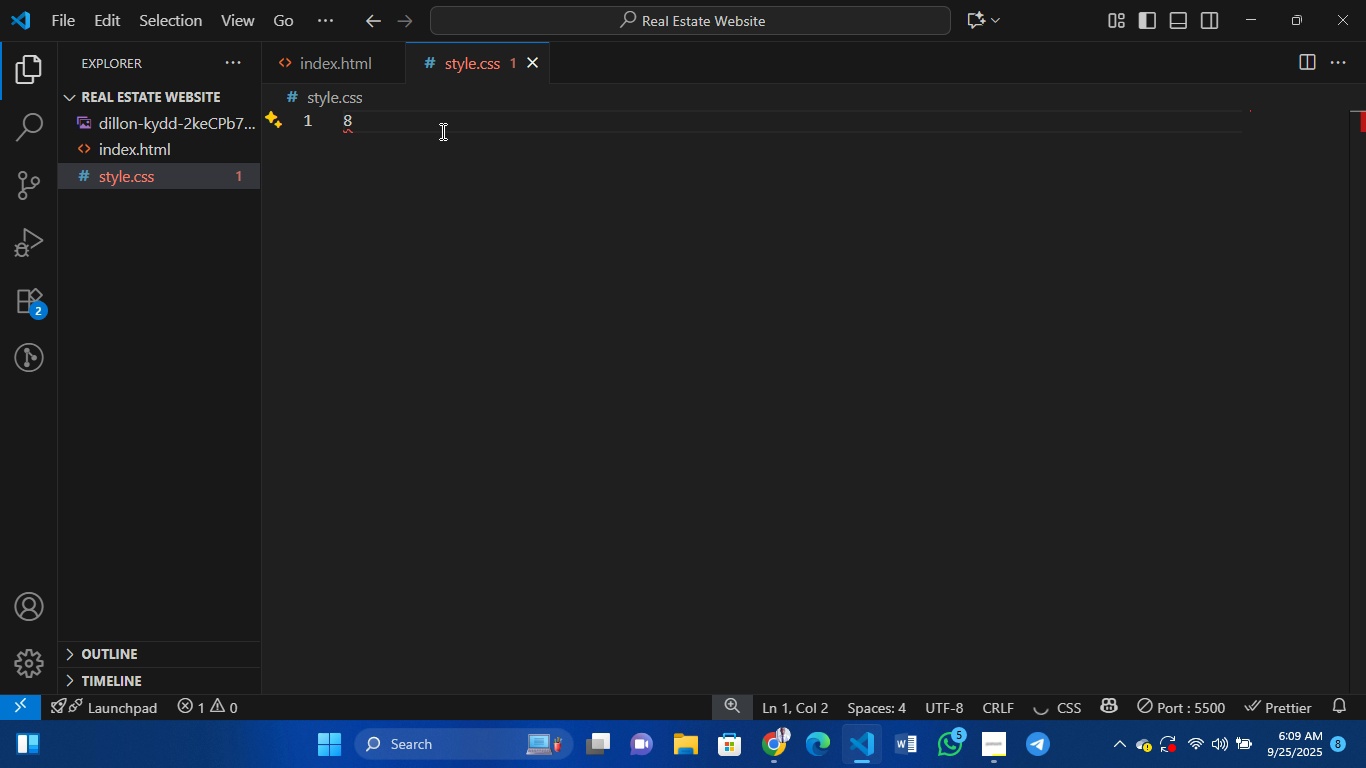 
key(Backspace)
 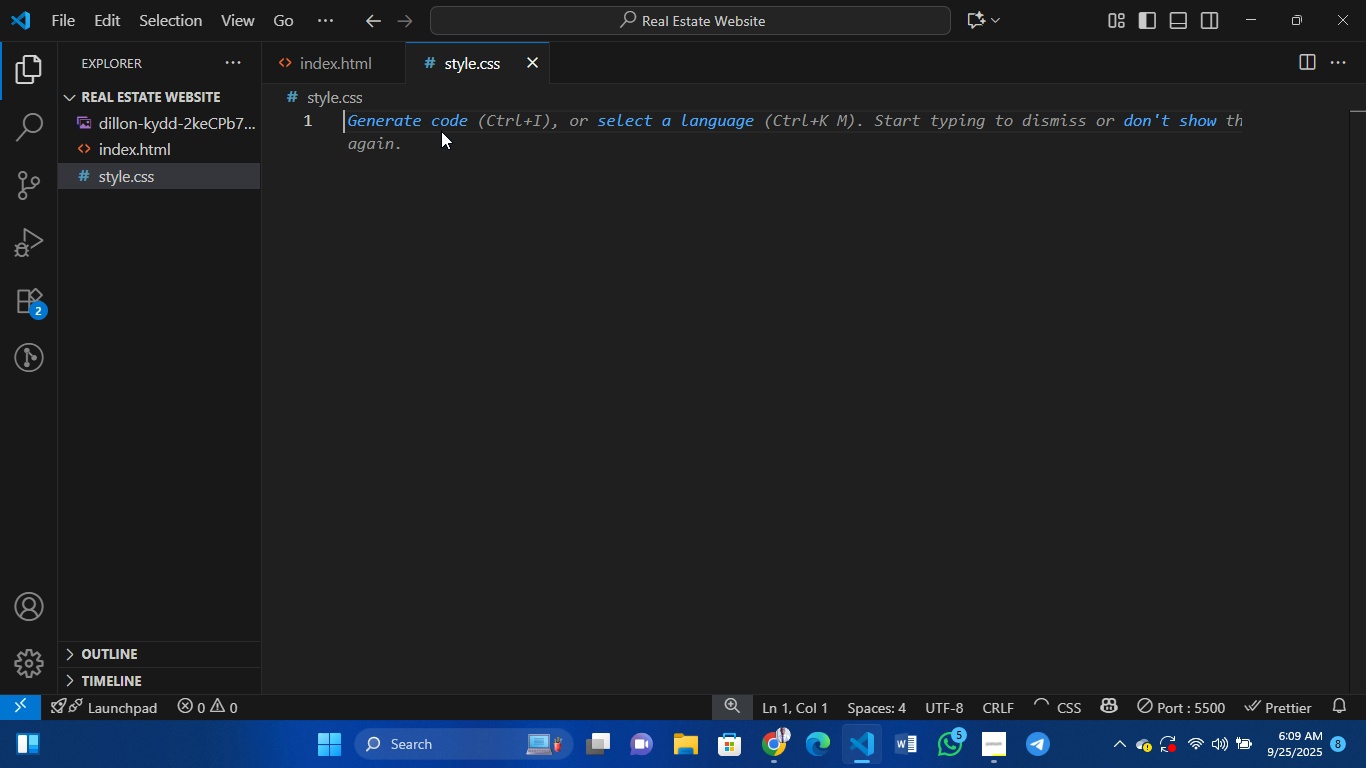 
key(Shift+8)
 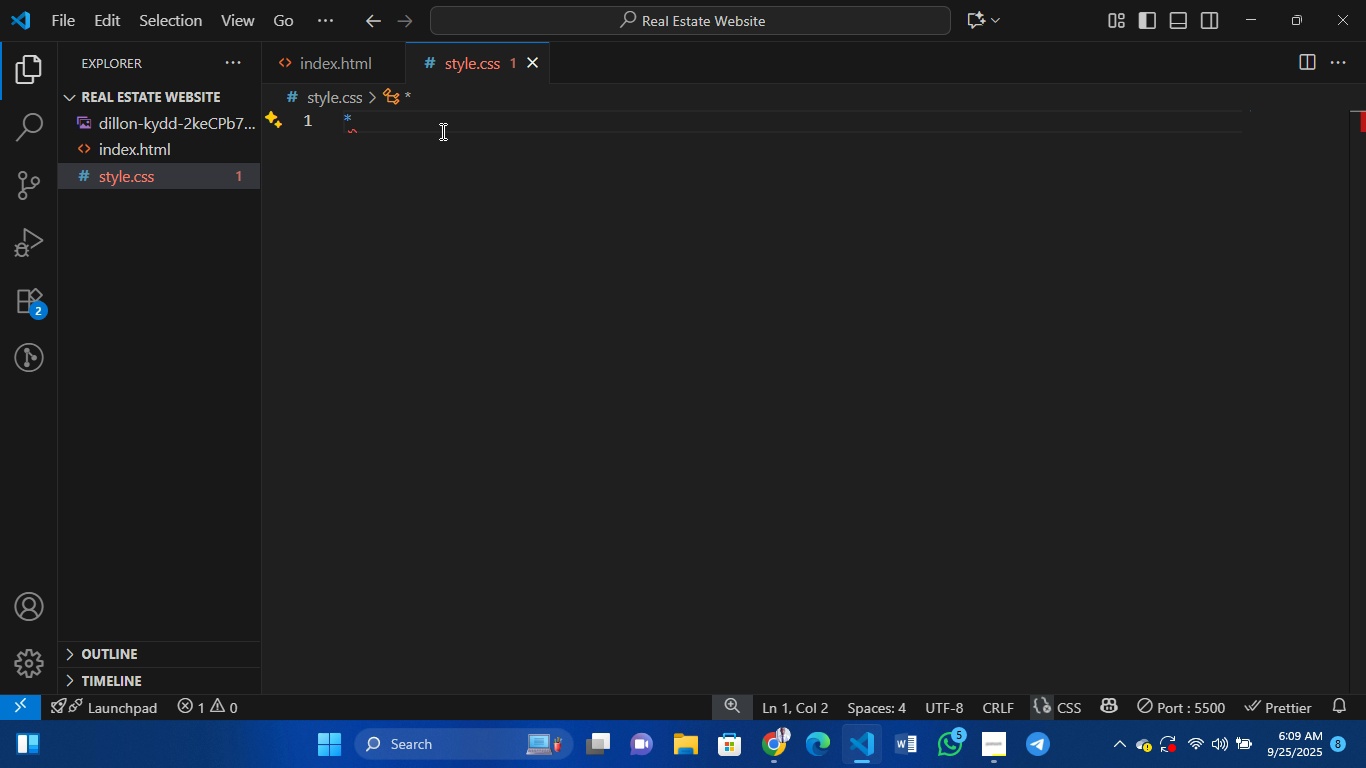 
hold_key(key=ShiftRight, duration=0.46)
 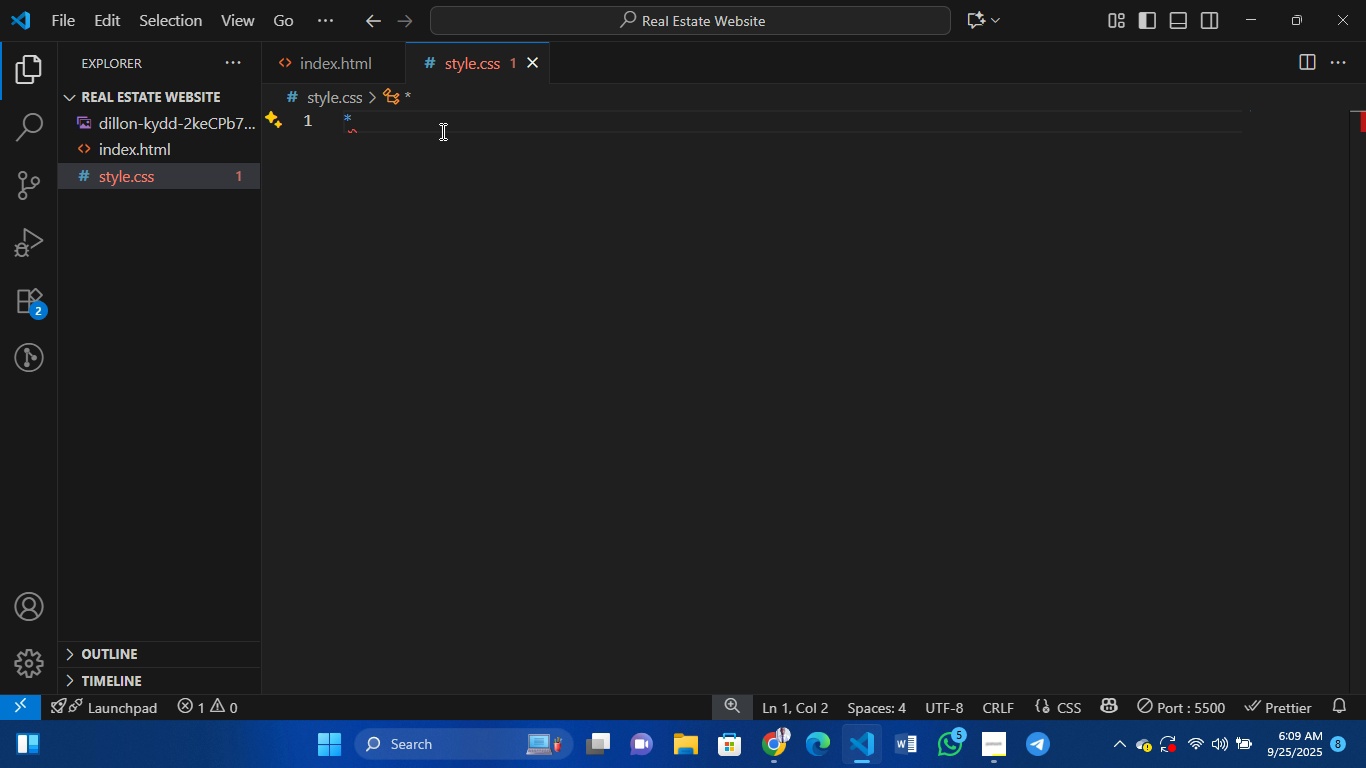 
key(Shift+BracketLeft)
 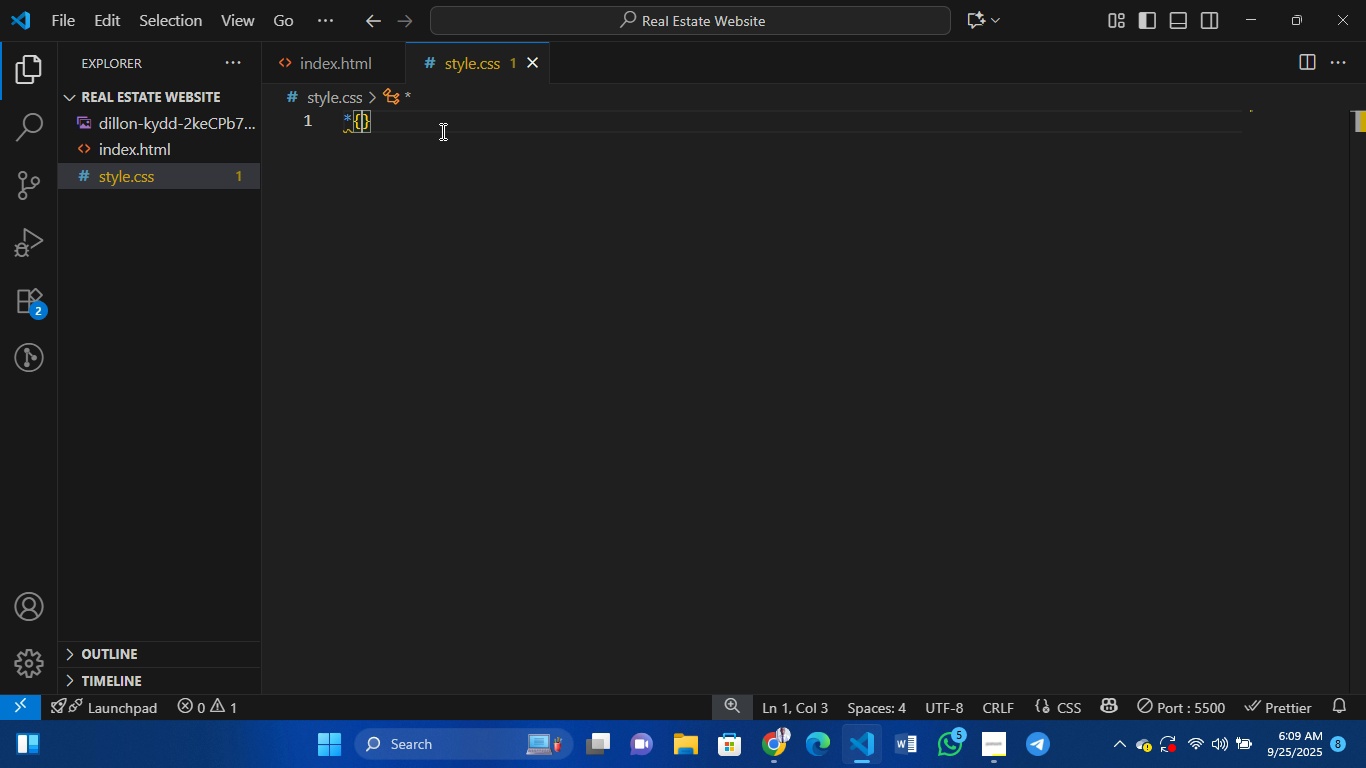 
key(Enter)
 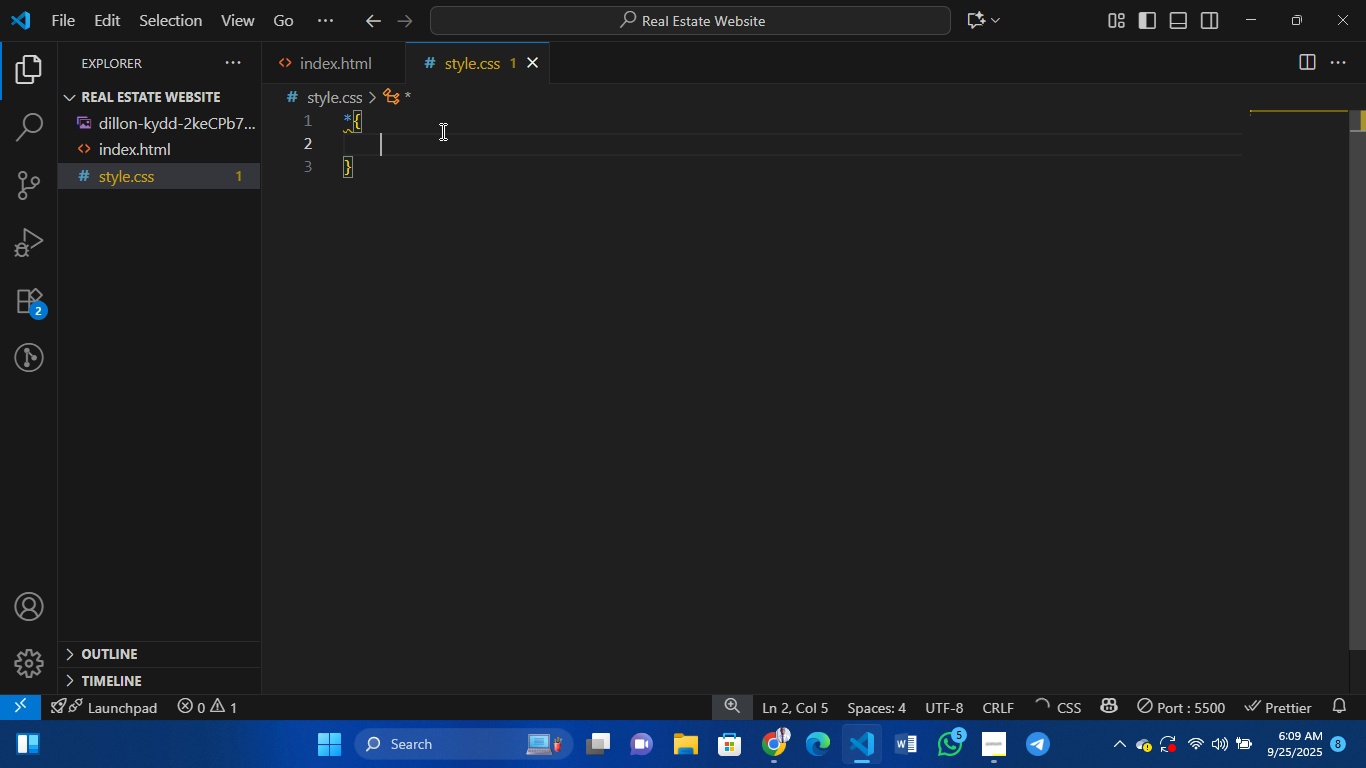 
type(magin)
key(Tab)
 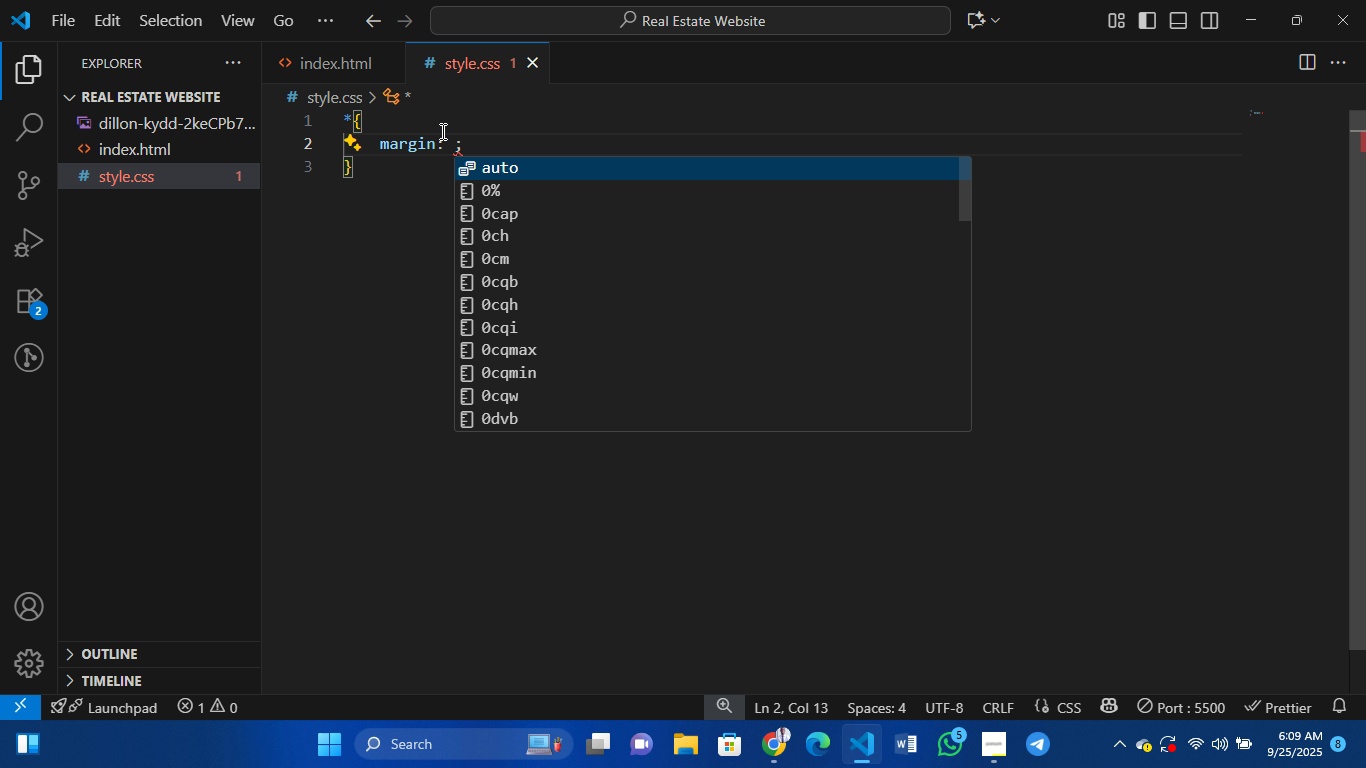 
key(Control+ControlLeft)
 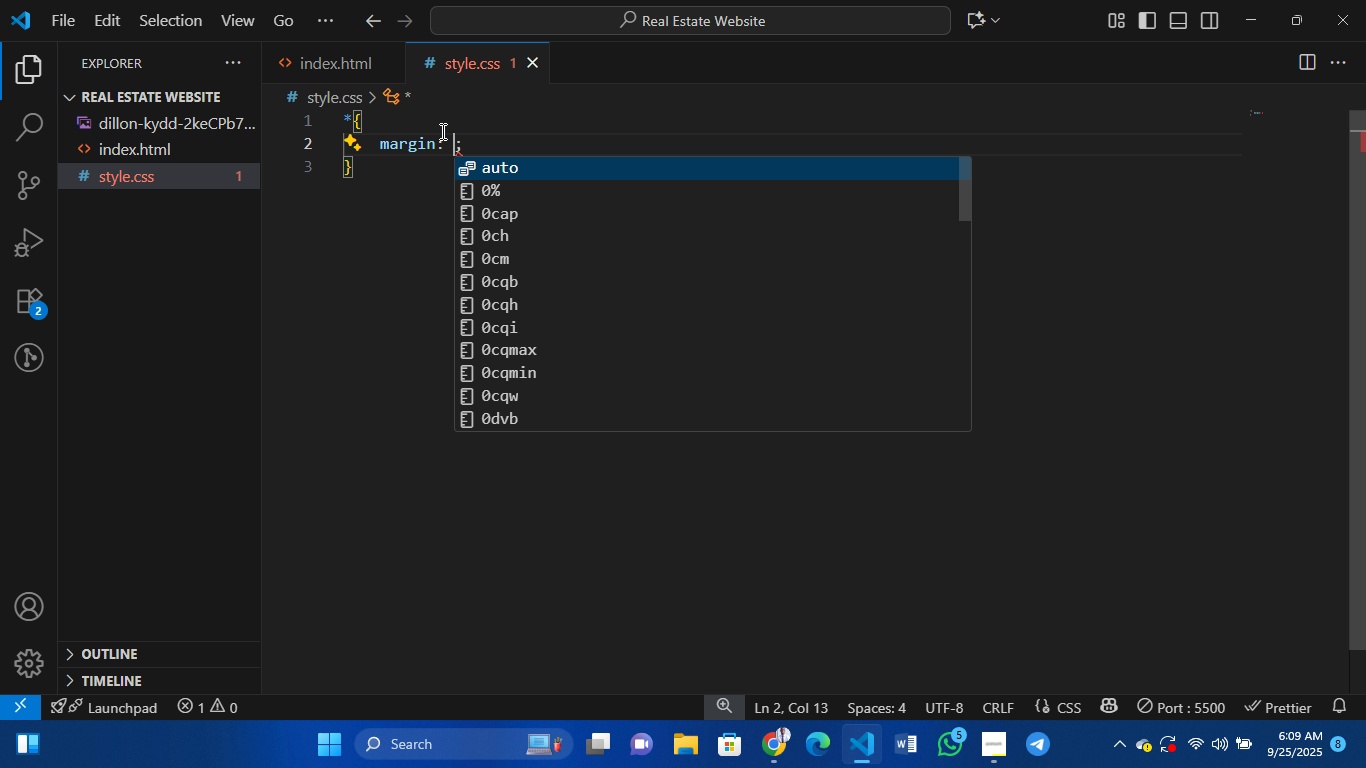 
key(Backspace)
 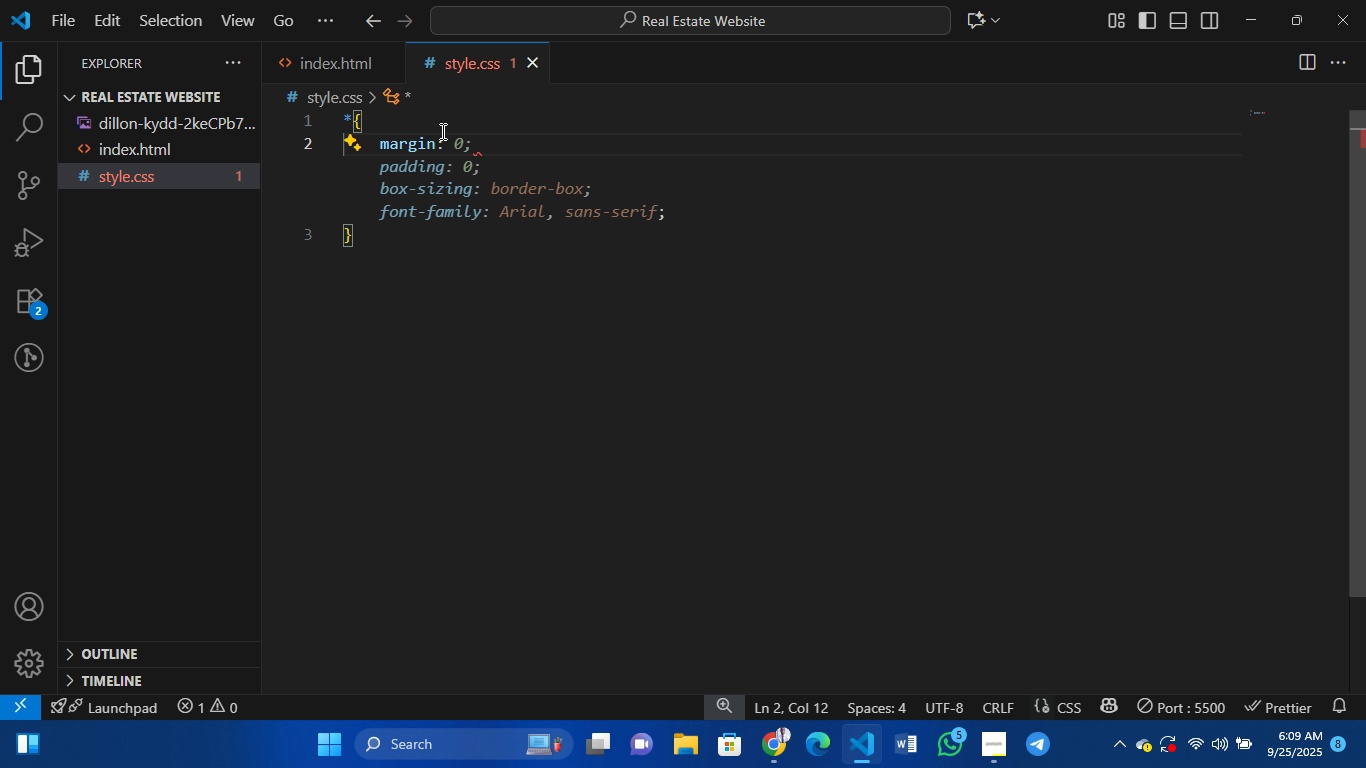 
key(Backspace)
 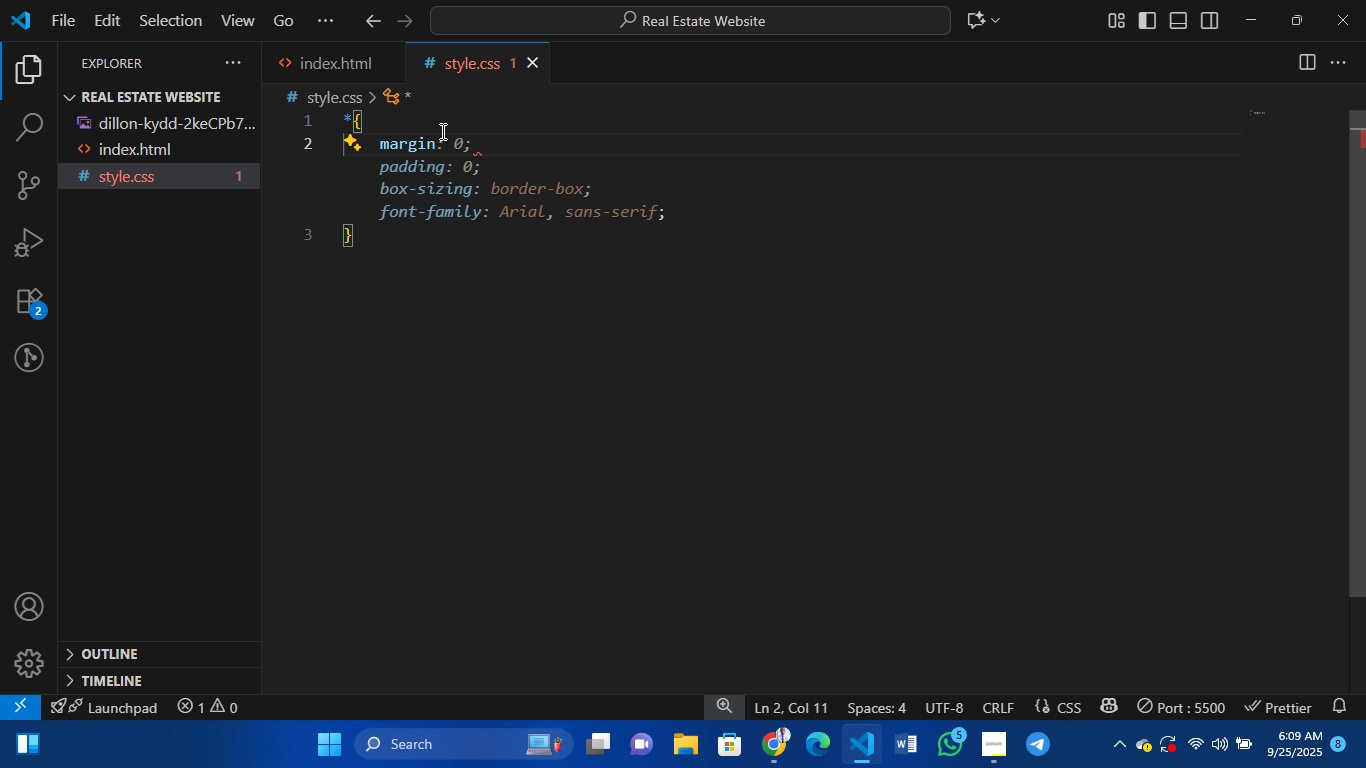 
key(Tab)
 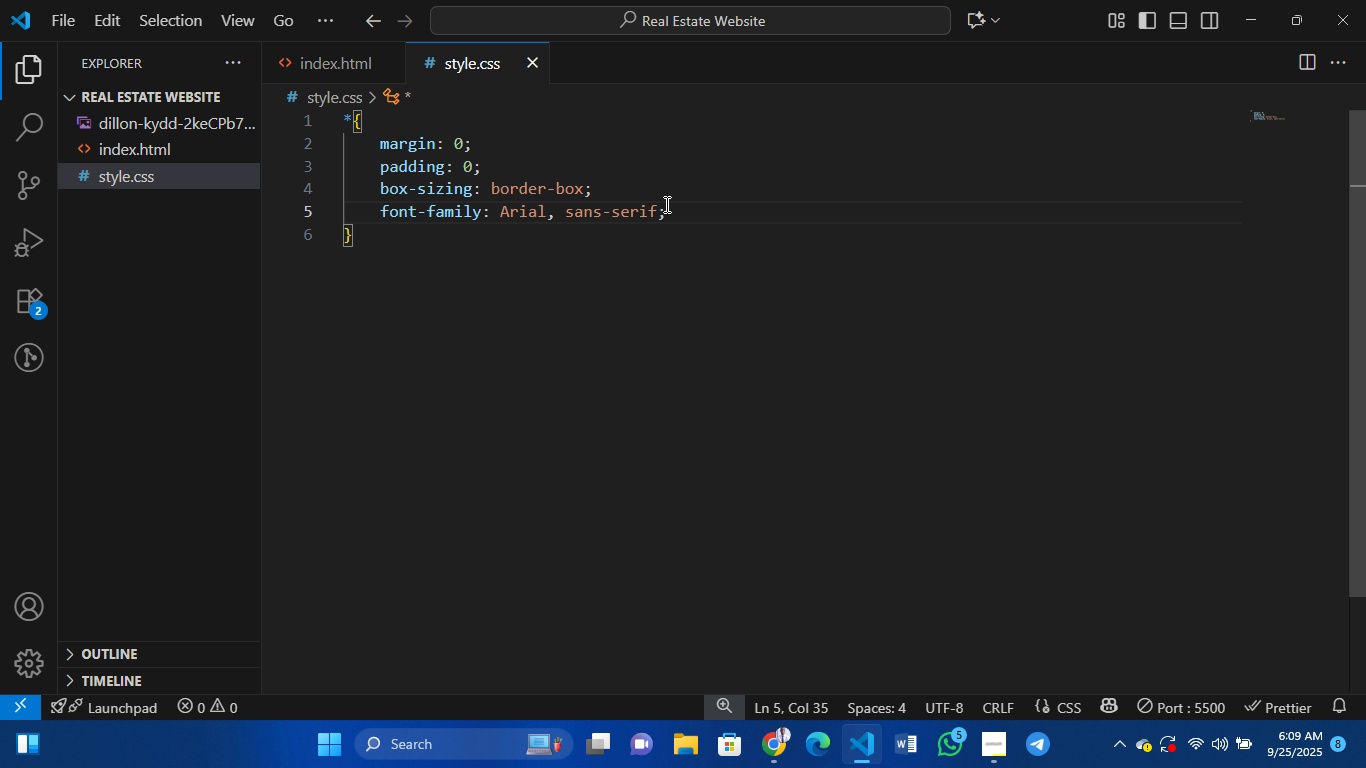 
left_click([670, 213])
 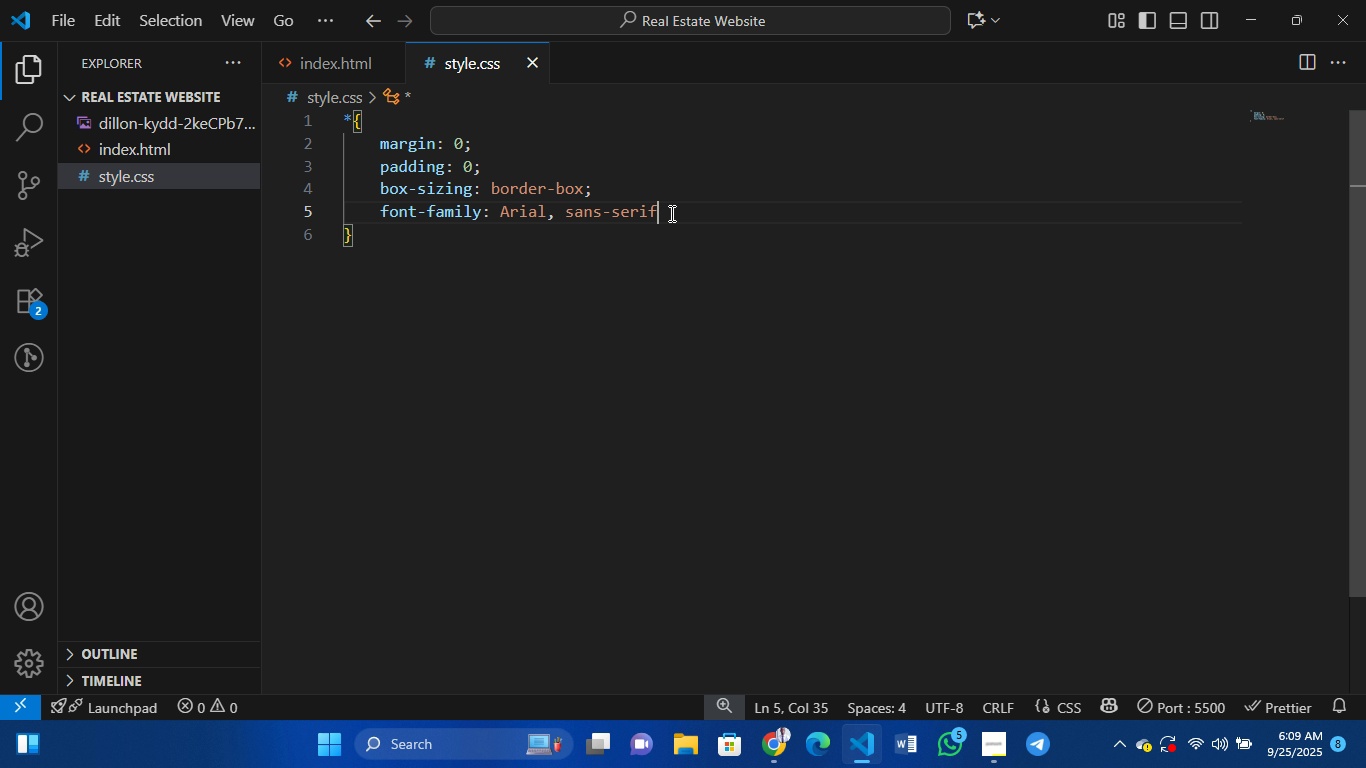 
hold_key(key=Backspace, duration=1.37)
 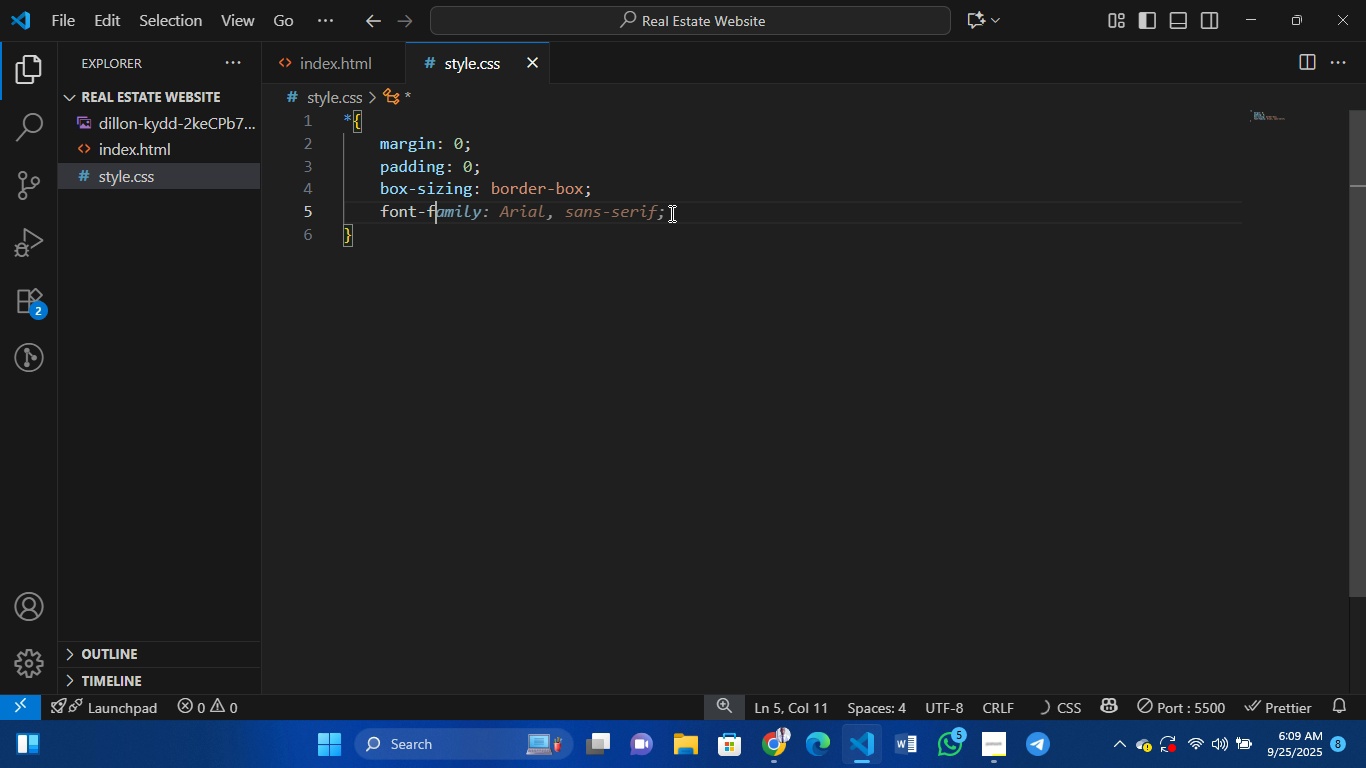 
key(Backspace)
 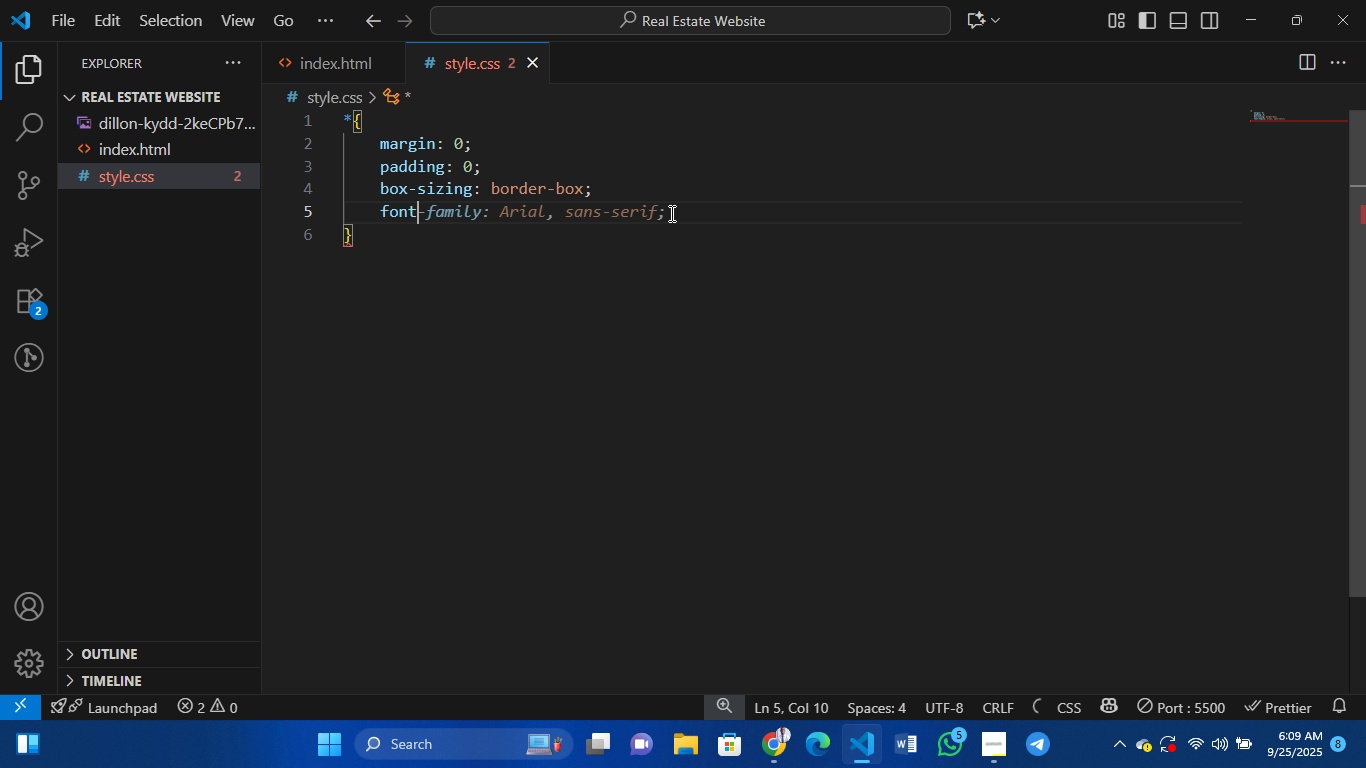 
key(Backspace)
 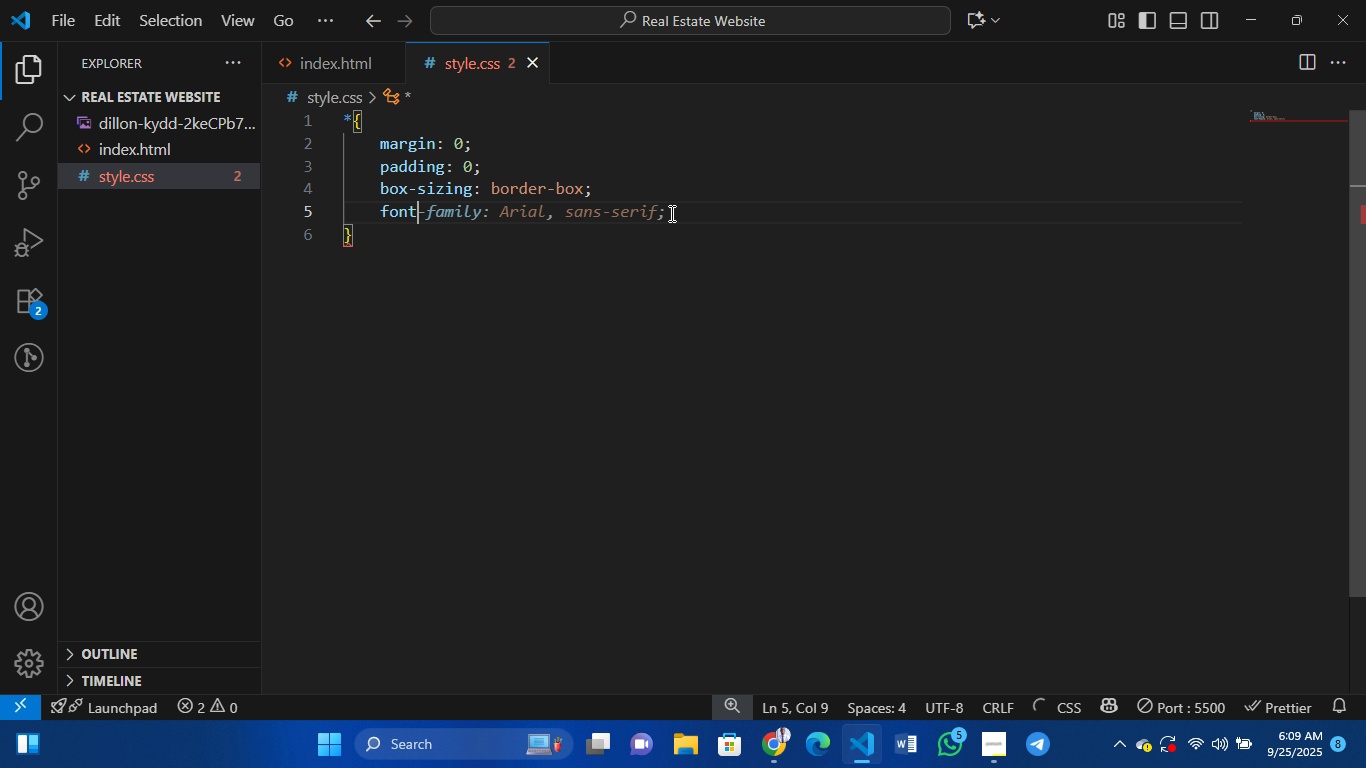 
key(Backspace)
 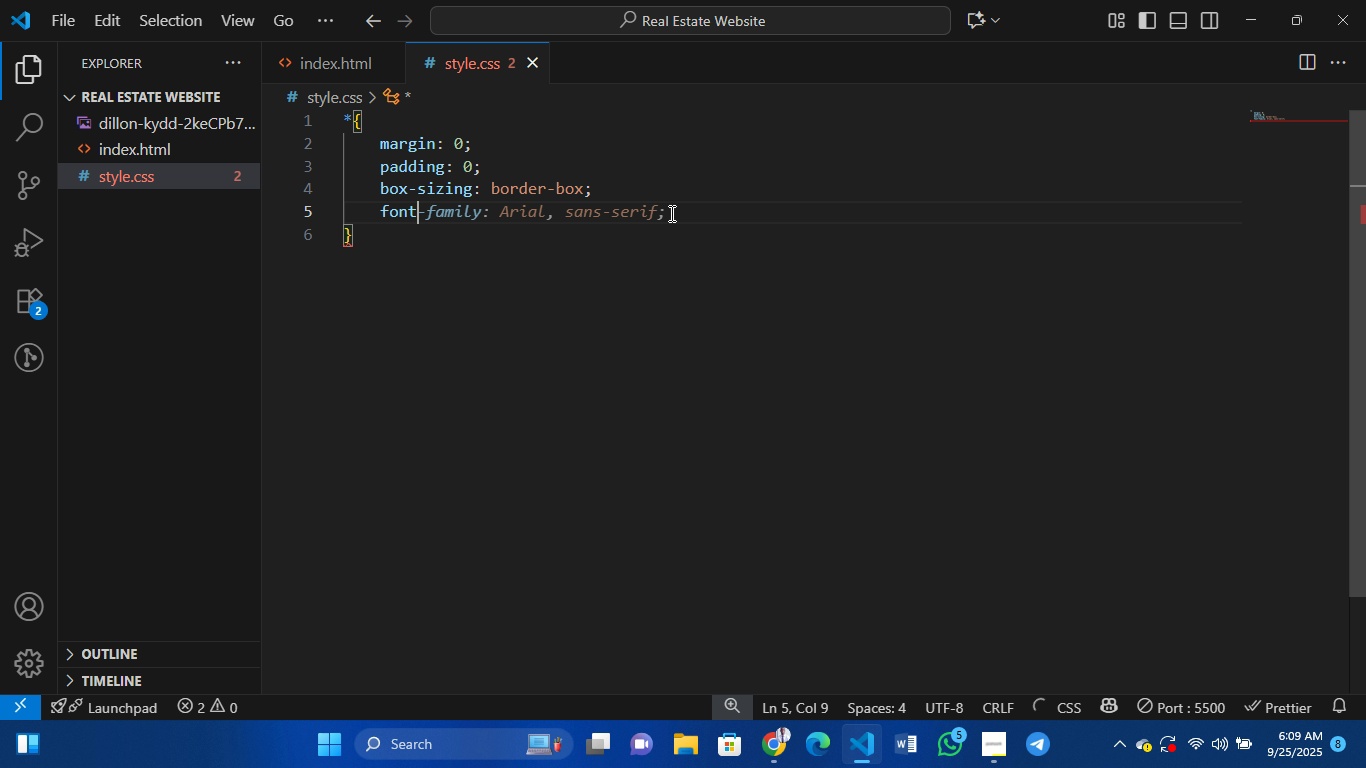 
key(Backspace)
 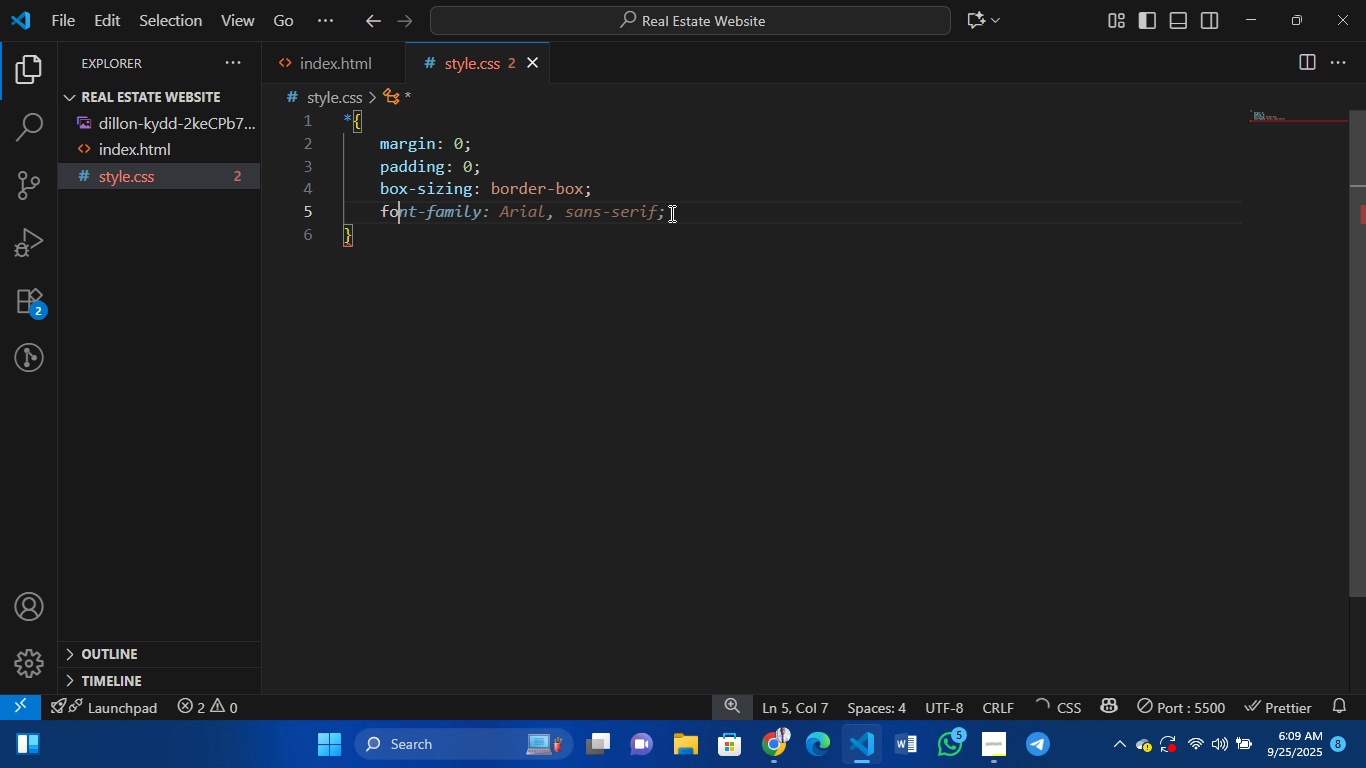 
key(Backspace)
 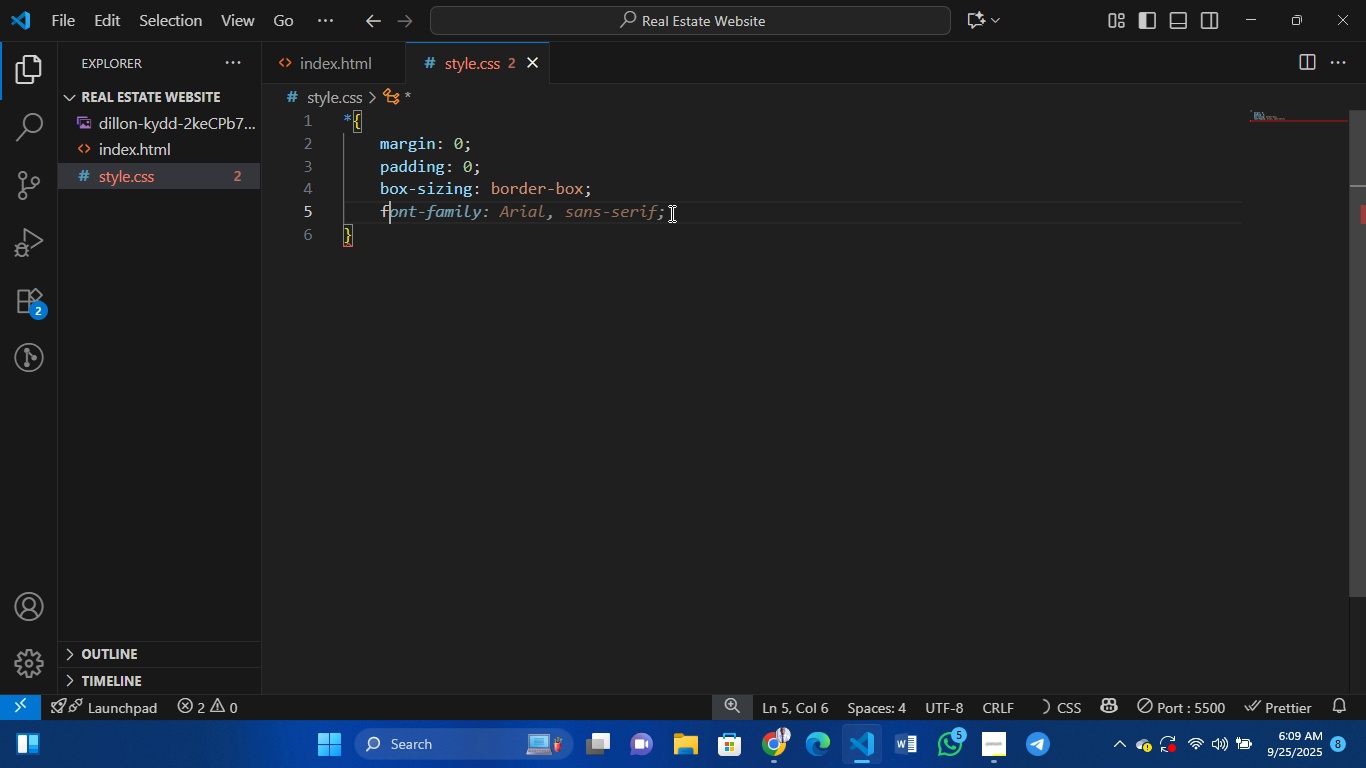 
key(Backspace)
 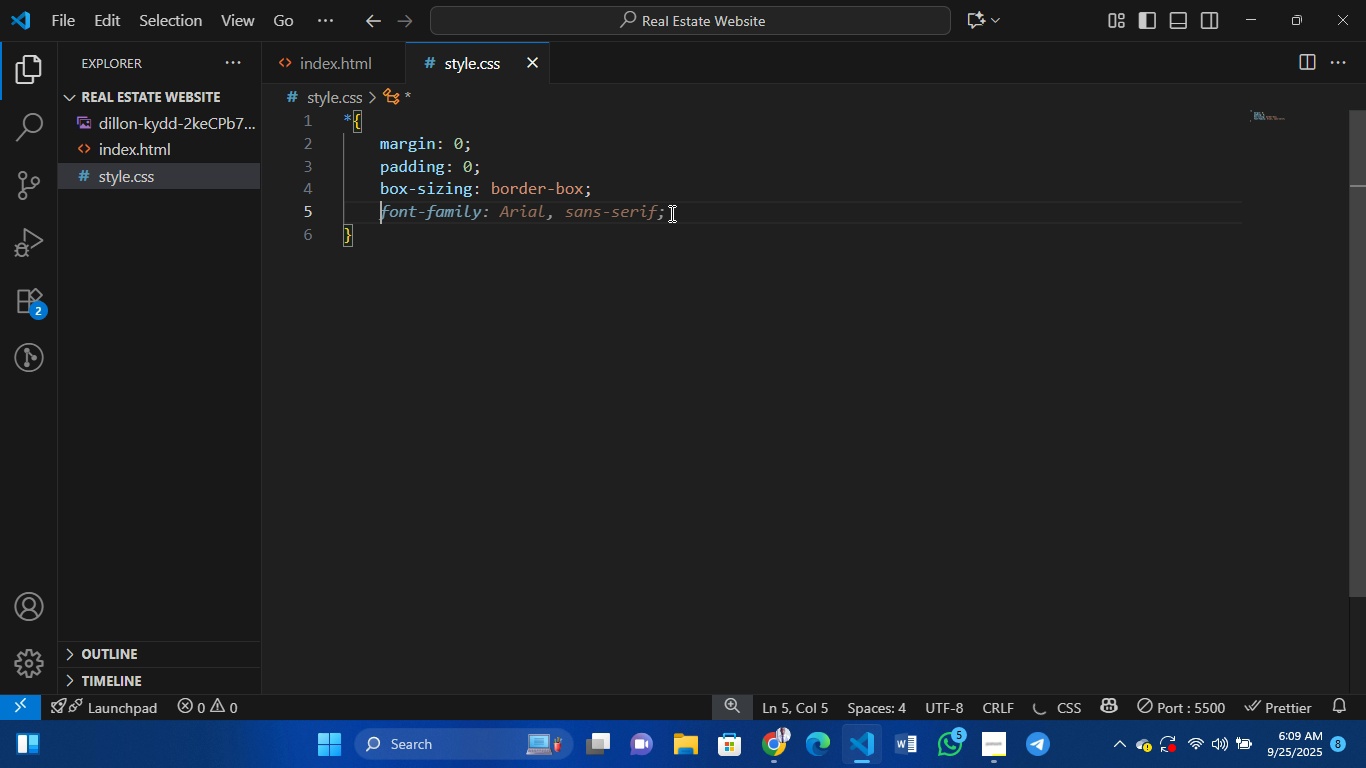 
key(Backspace)
 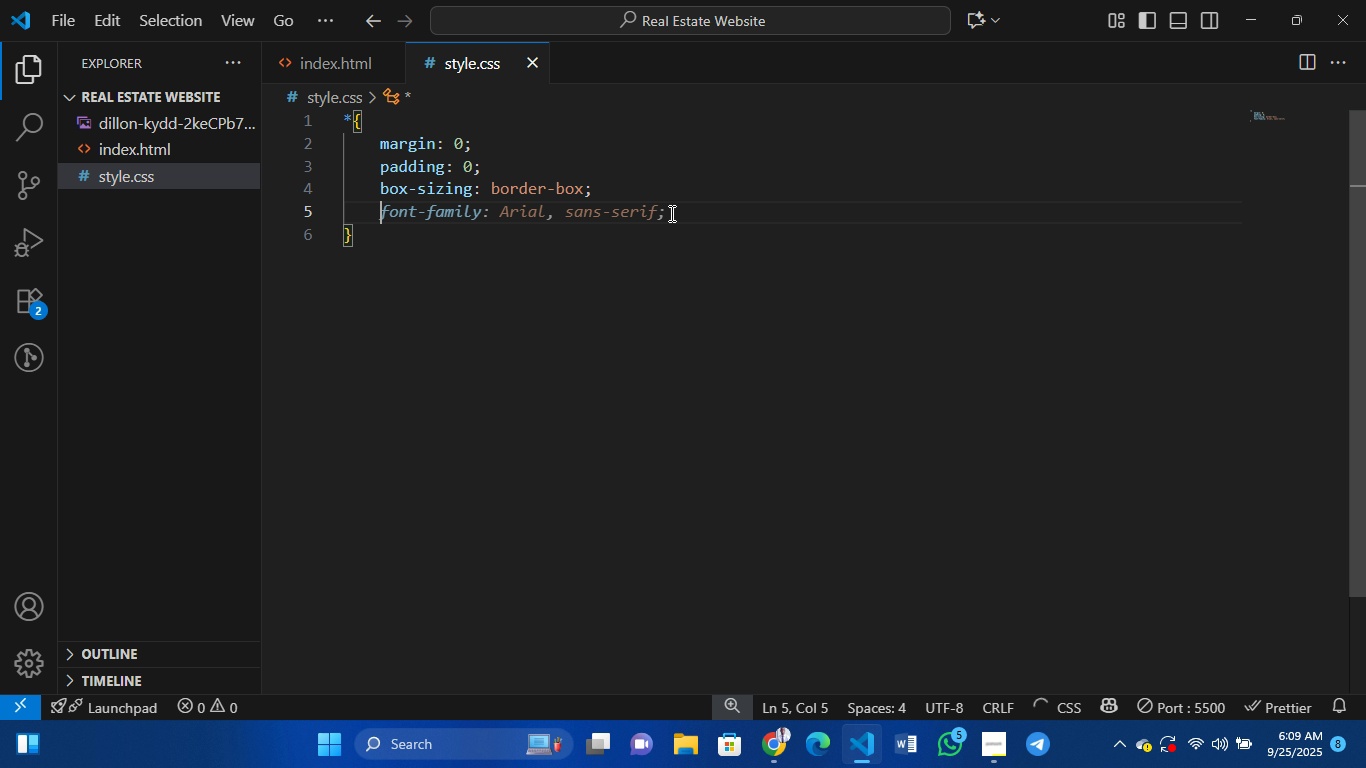 
key(Backspace)
 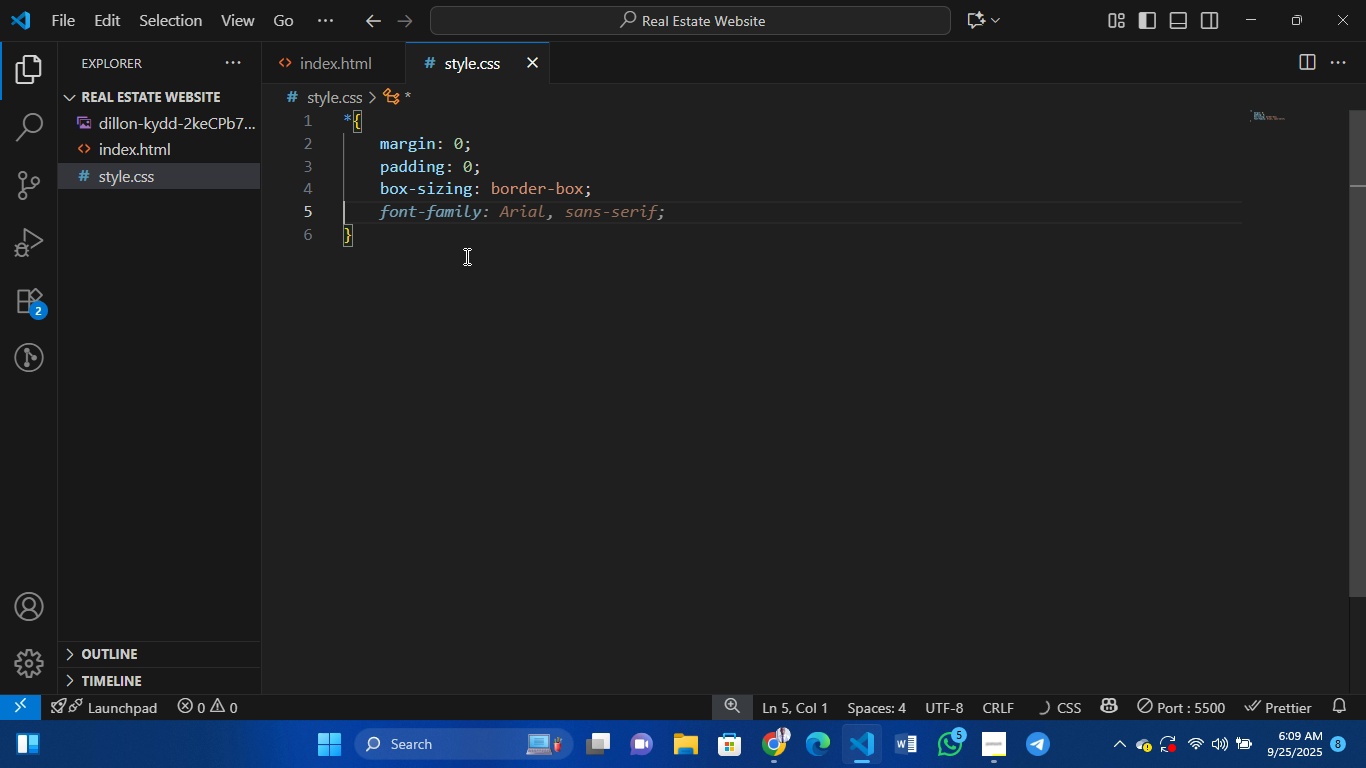 
left_click([465, 256])
 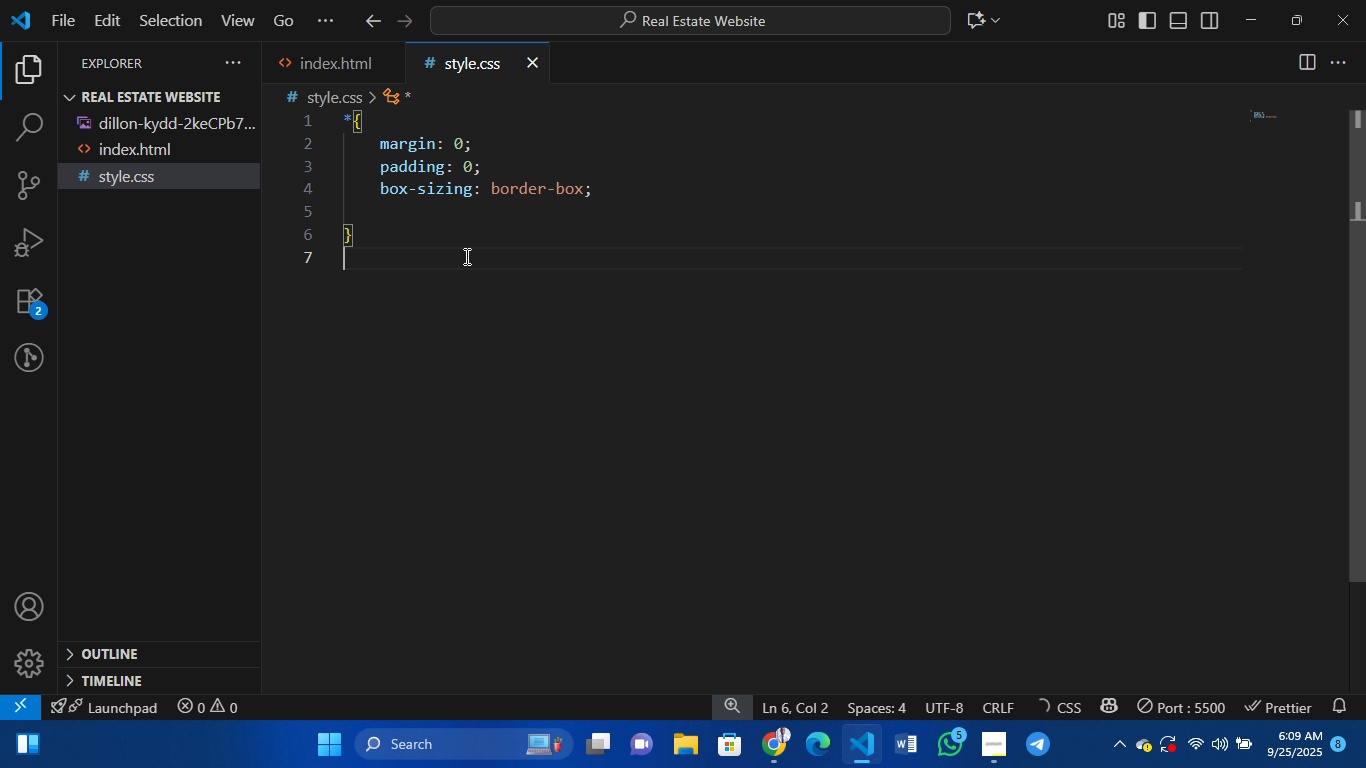 
key(Enter)
 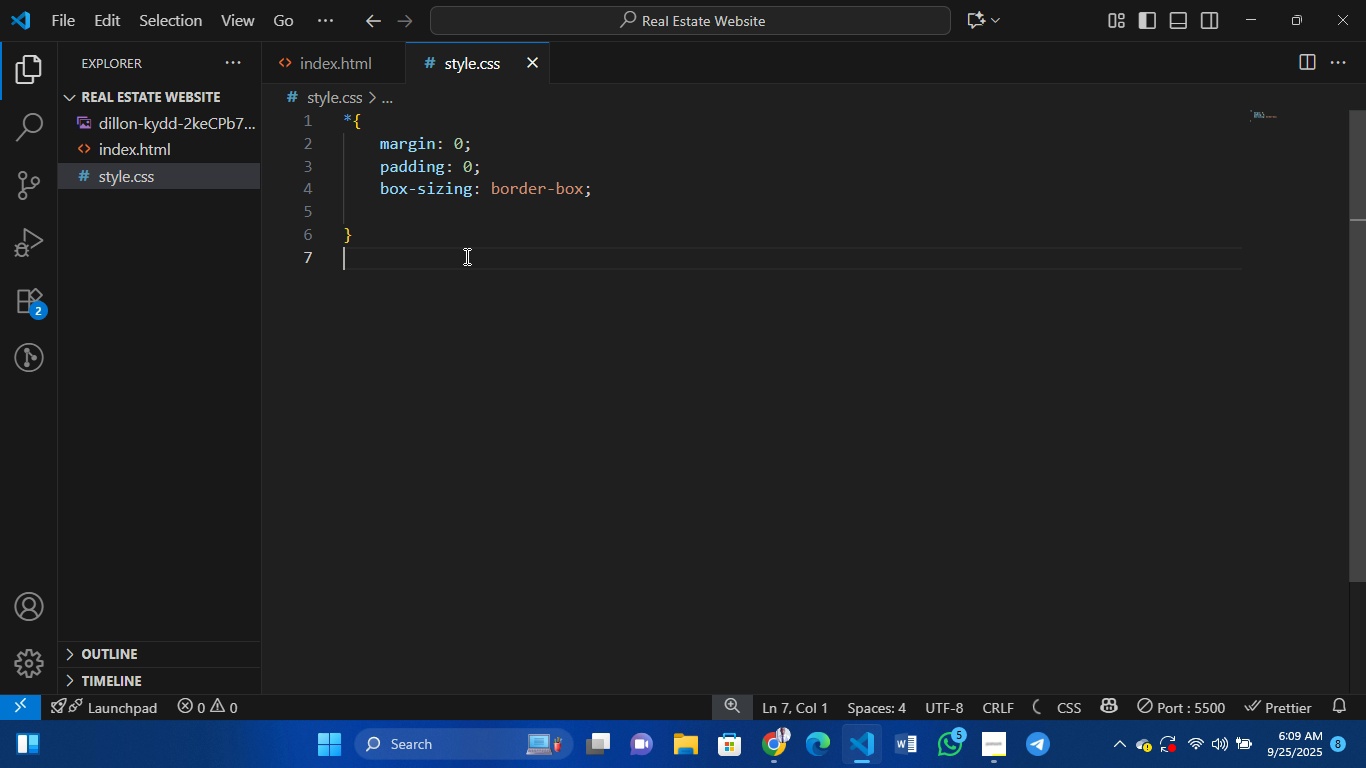 
type(body{)
 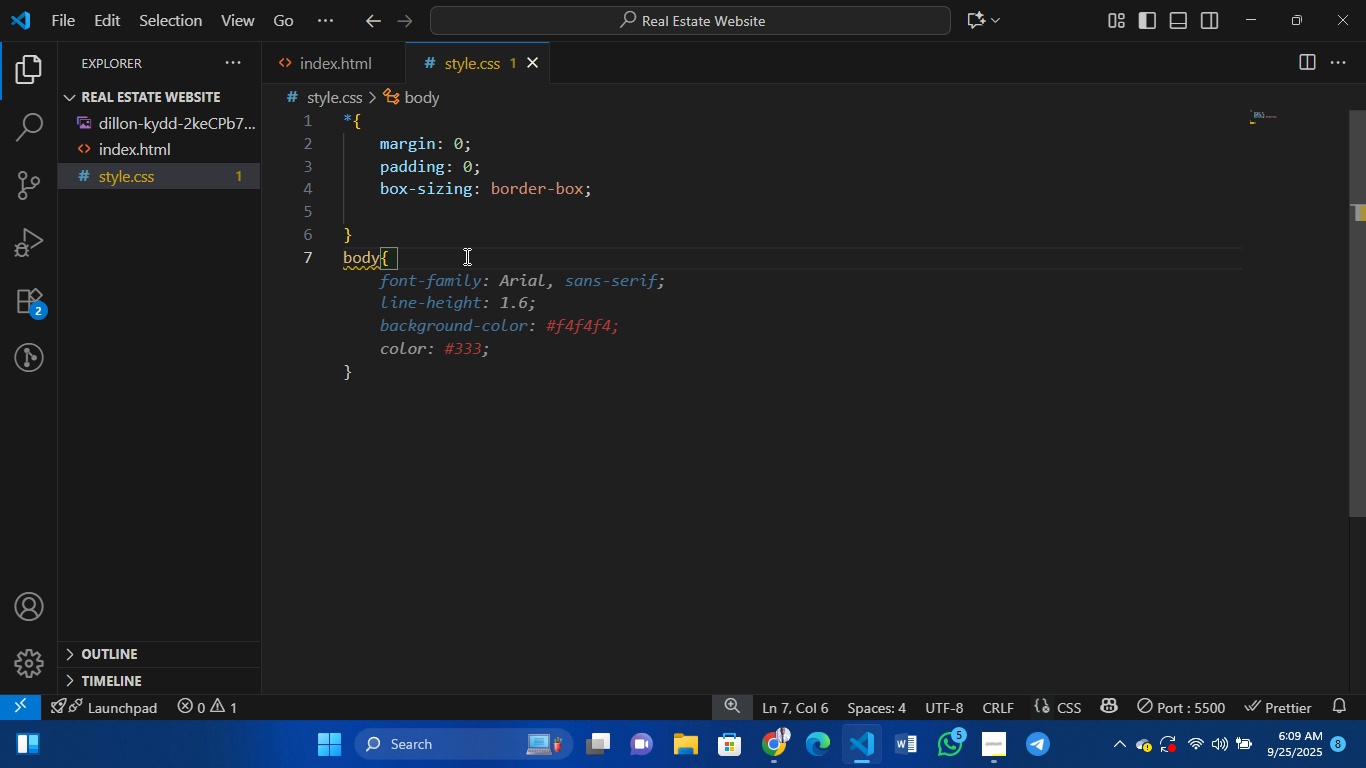 
key(Shift+BracketRight)
 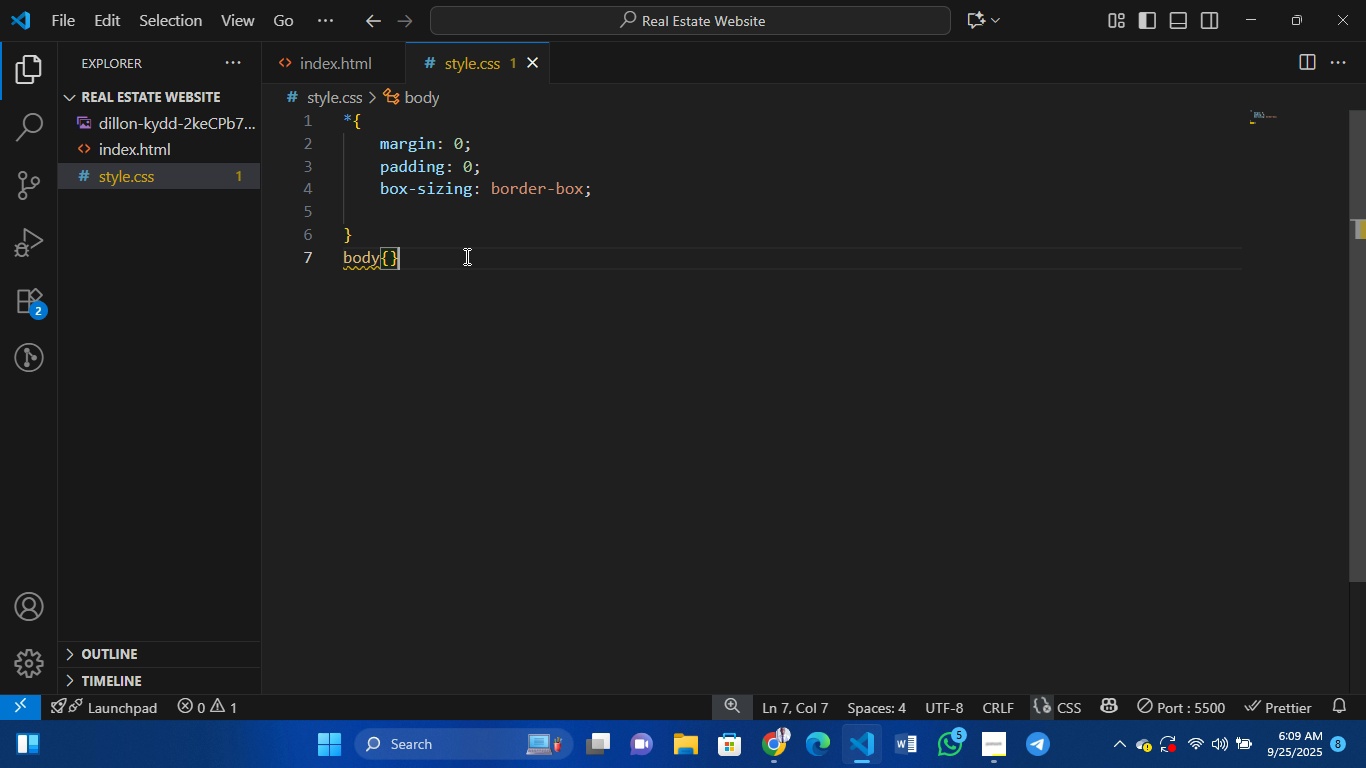 
key(ArrowLeft)
 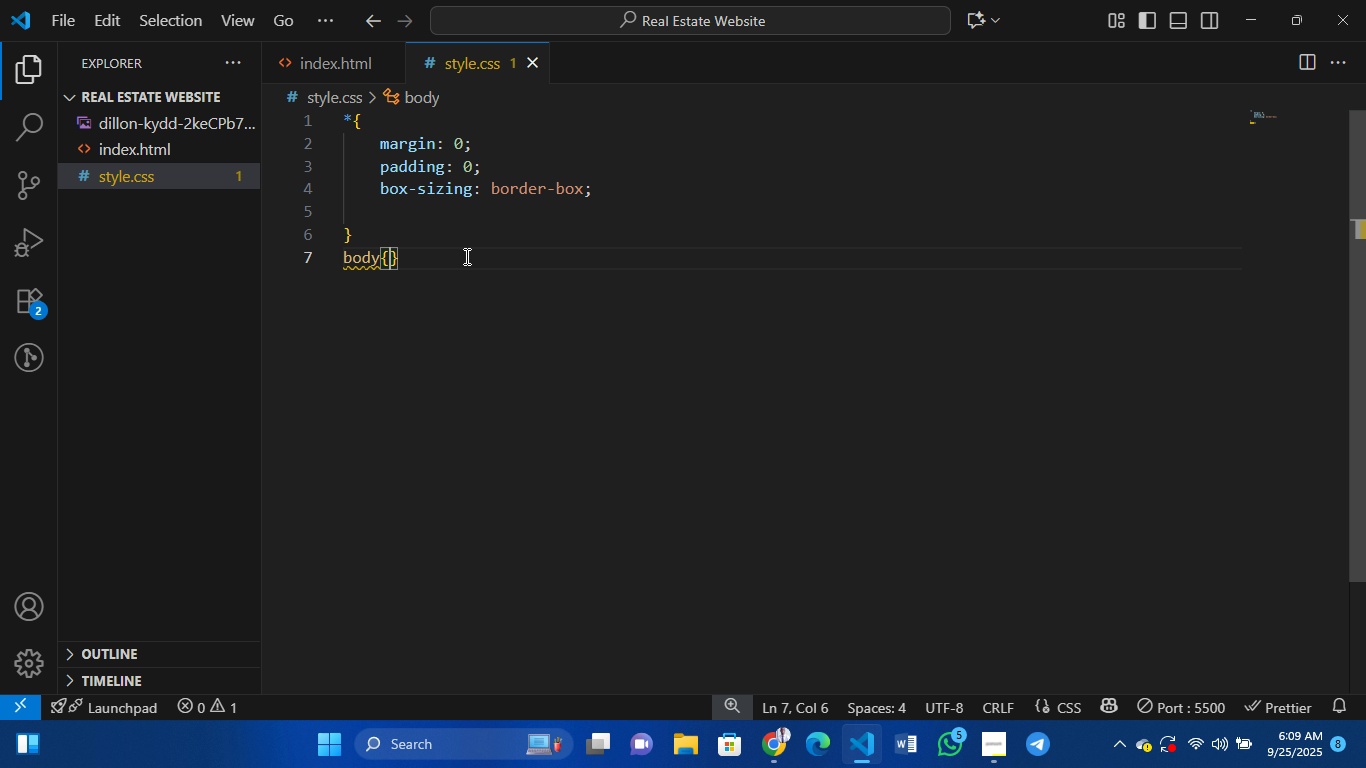 
key(Enter)
 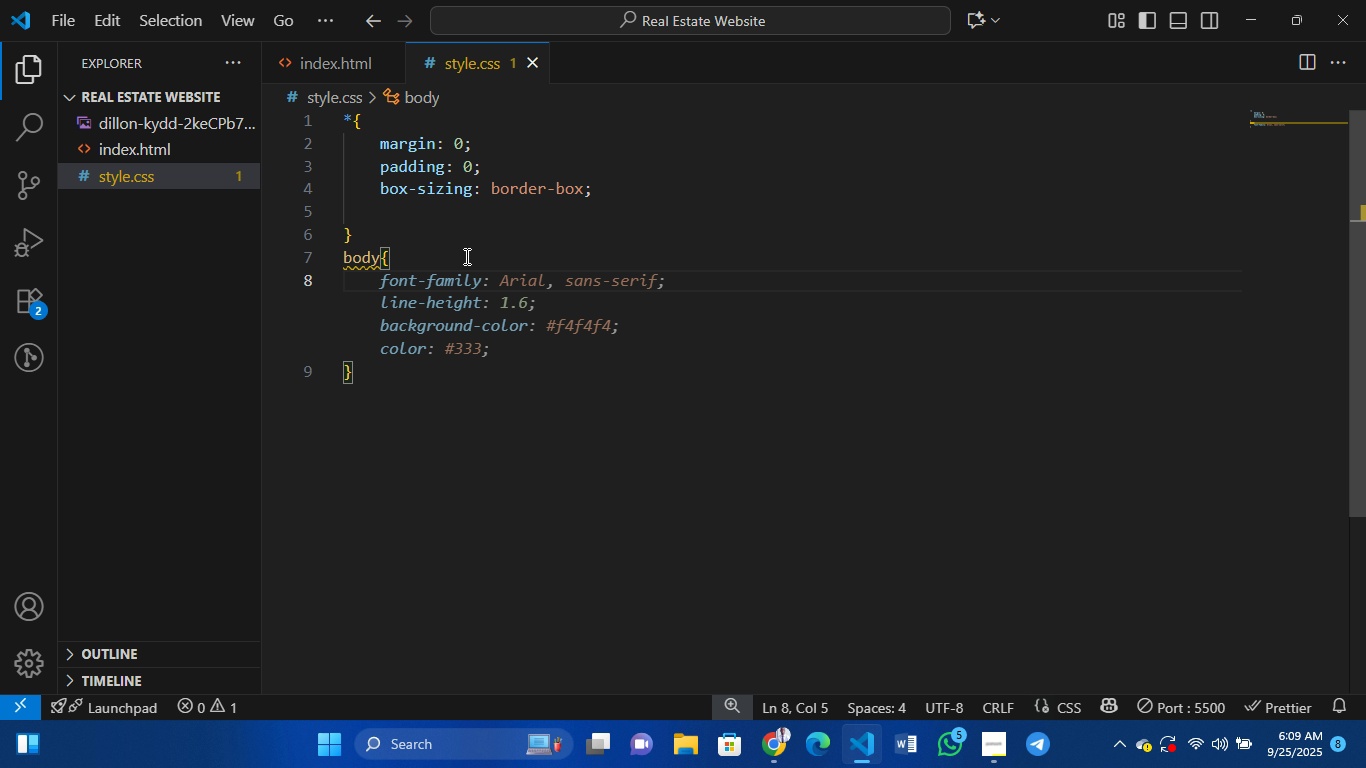 
type(fnt-family)
 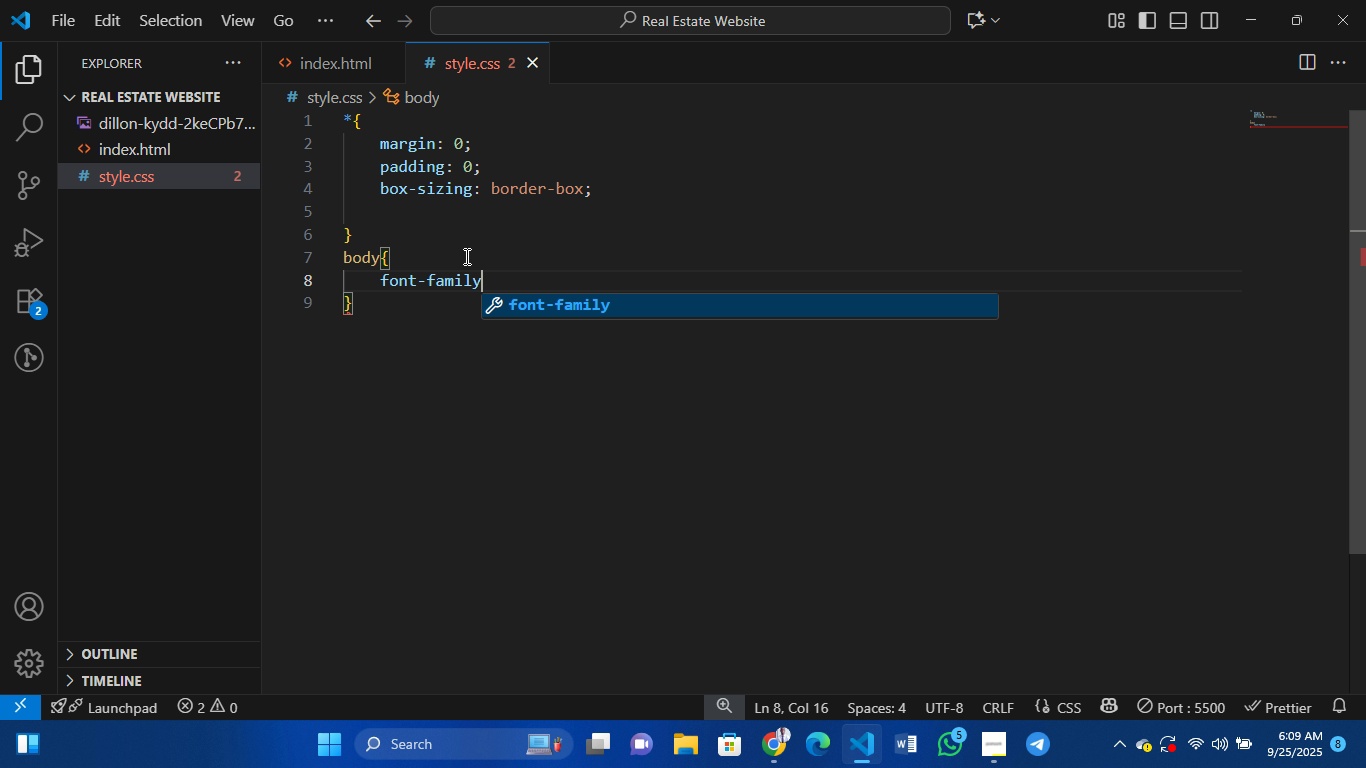 
hold_key(key=O, duration=0.34)
 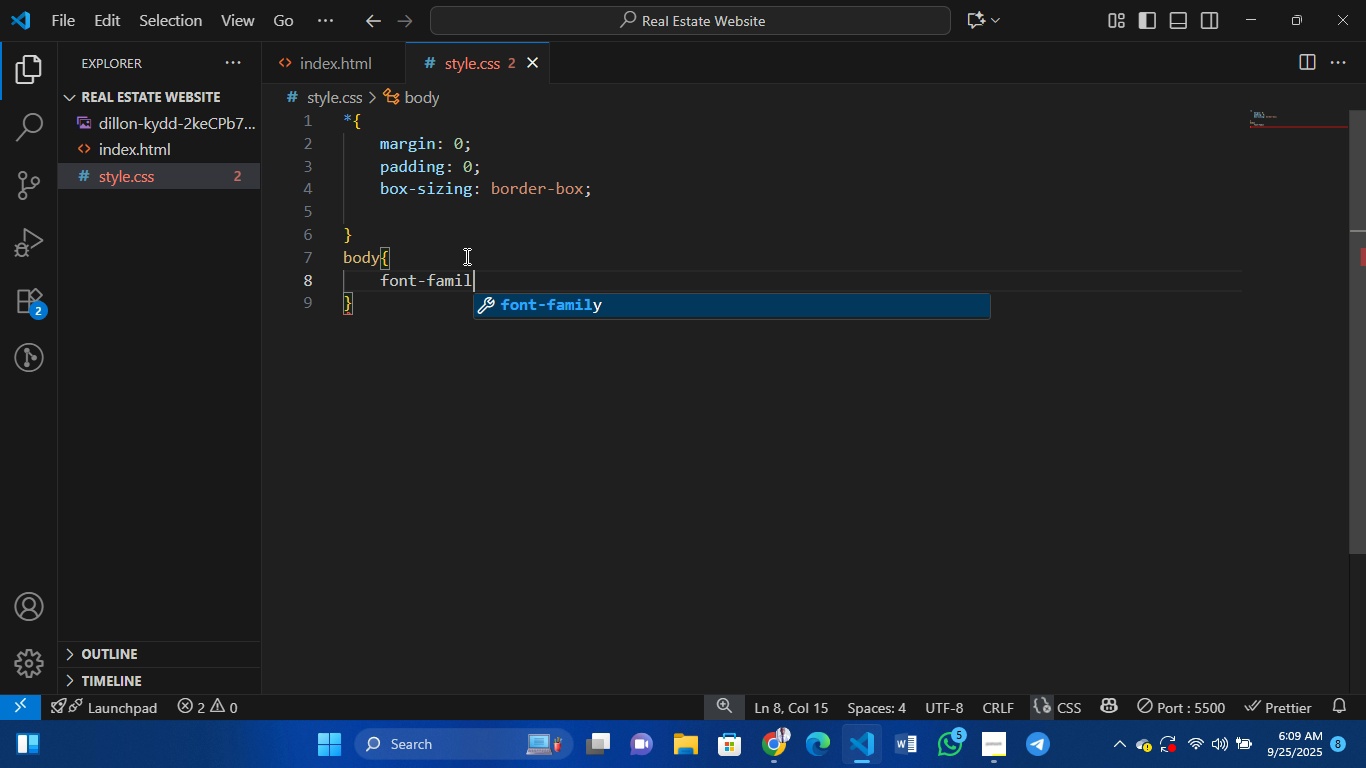 
key(Enter)
 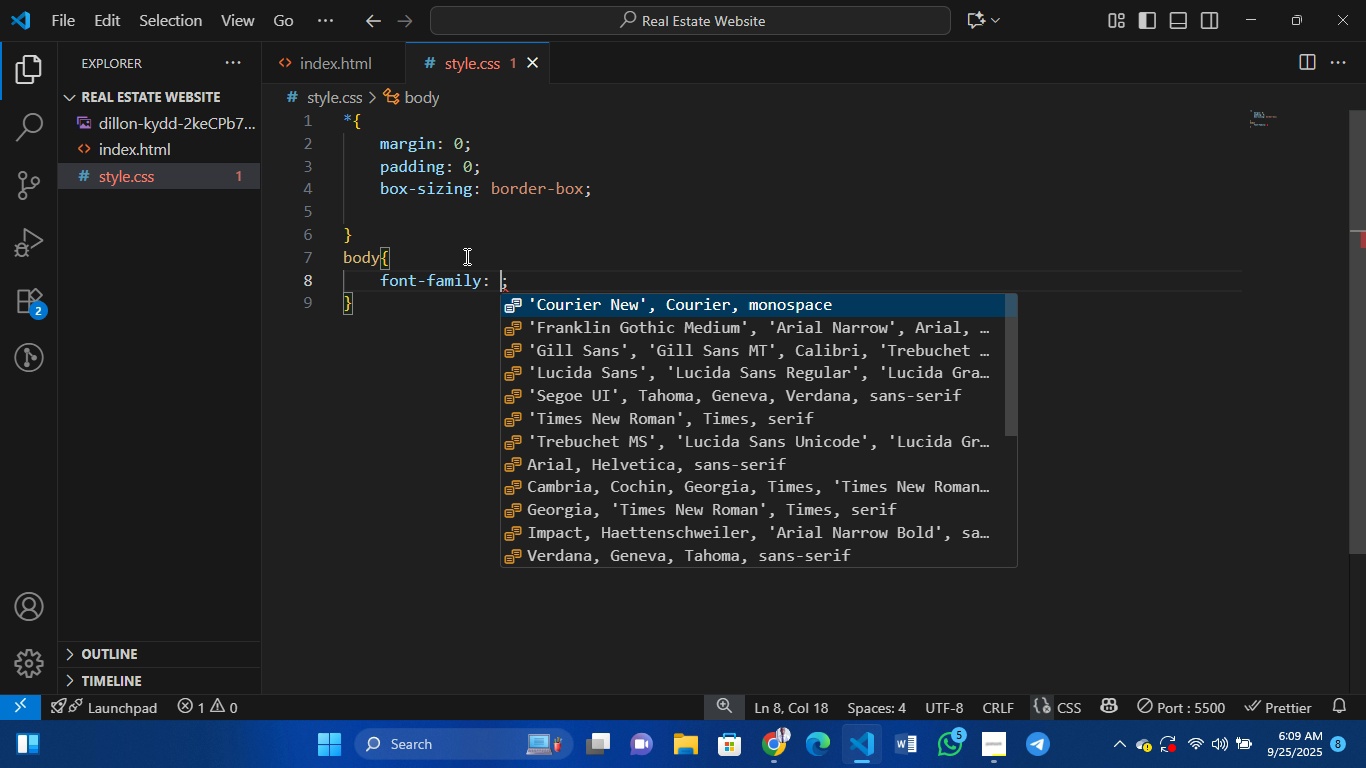 
key(Shift+A)
 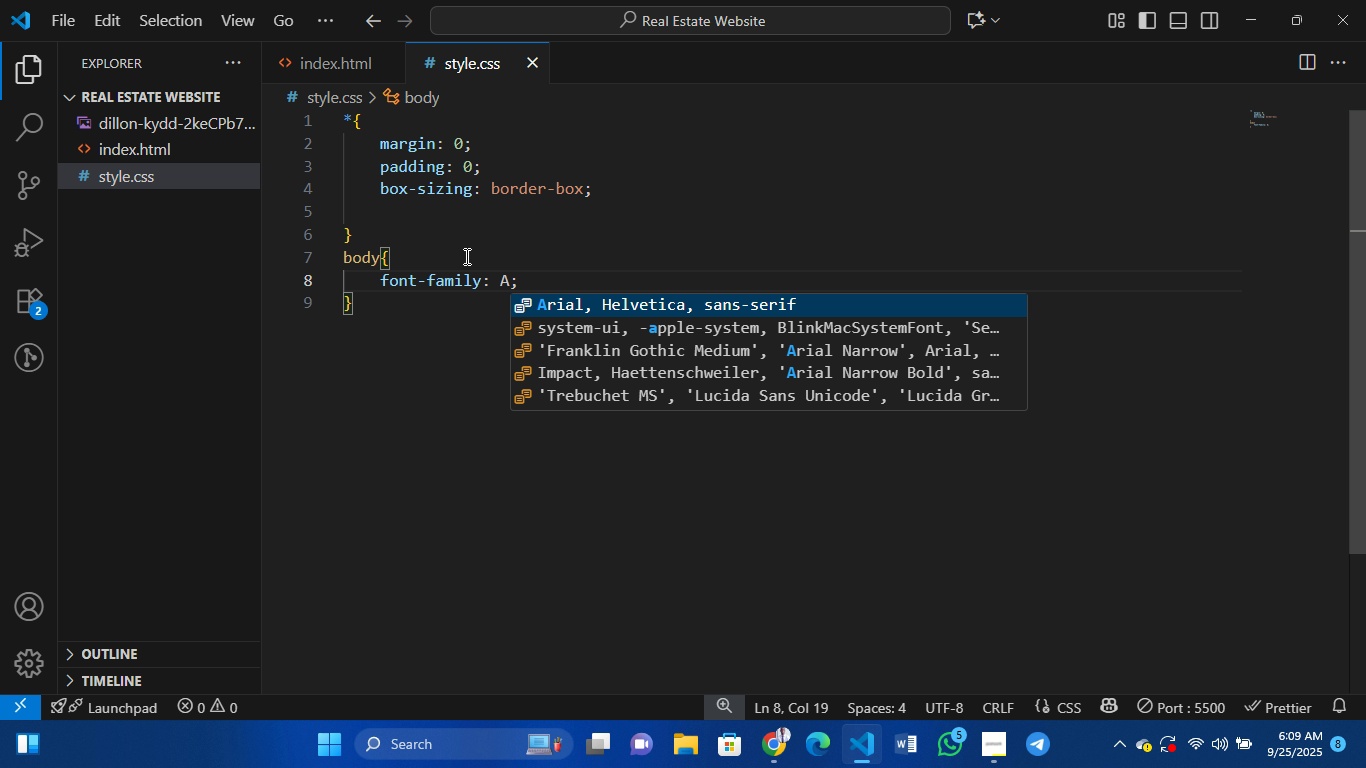 
key(Enter)
 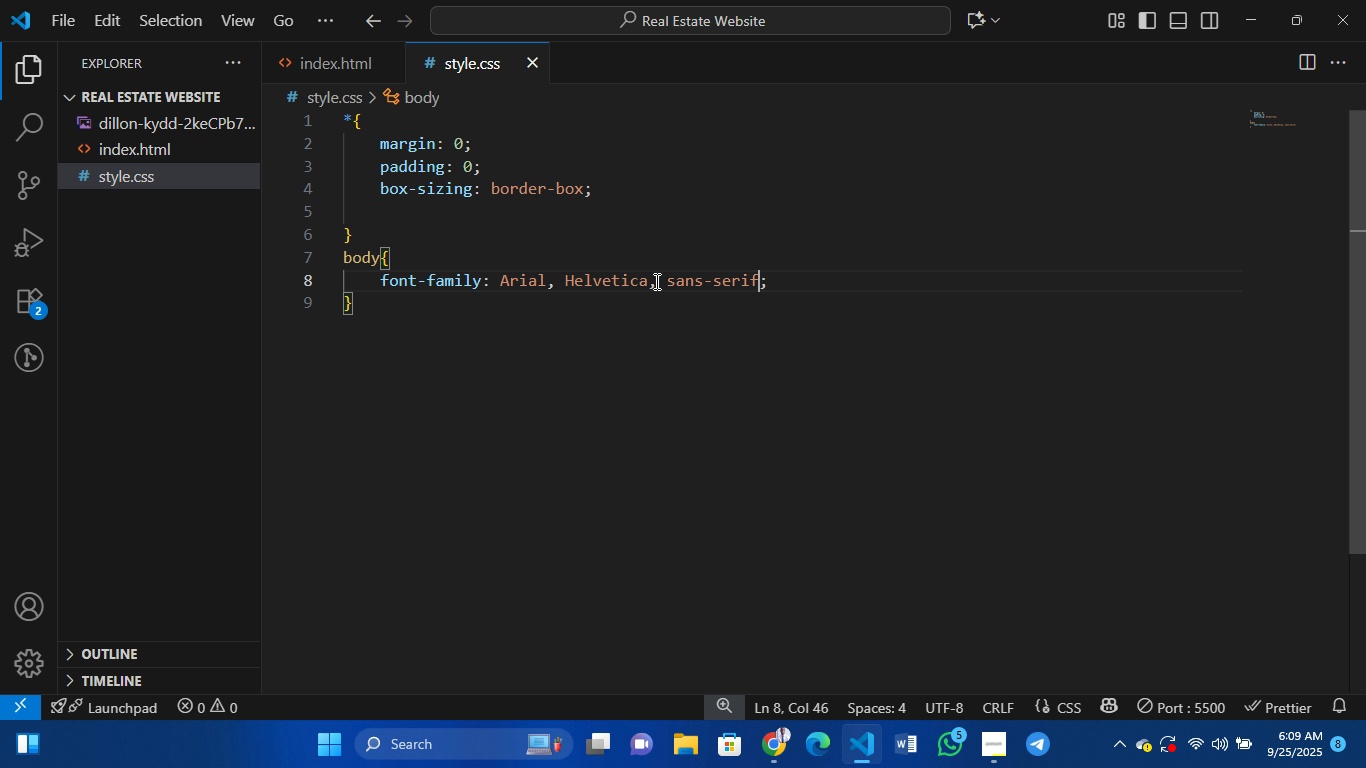 
left_click([651, 282])
 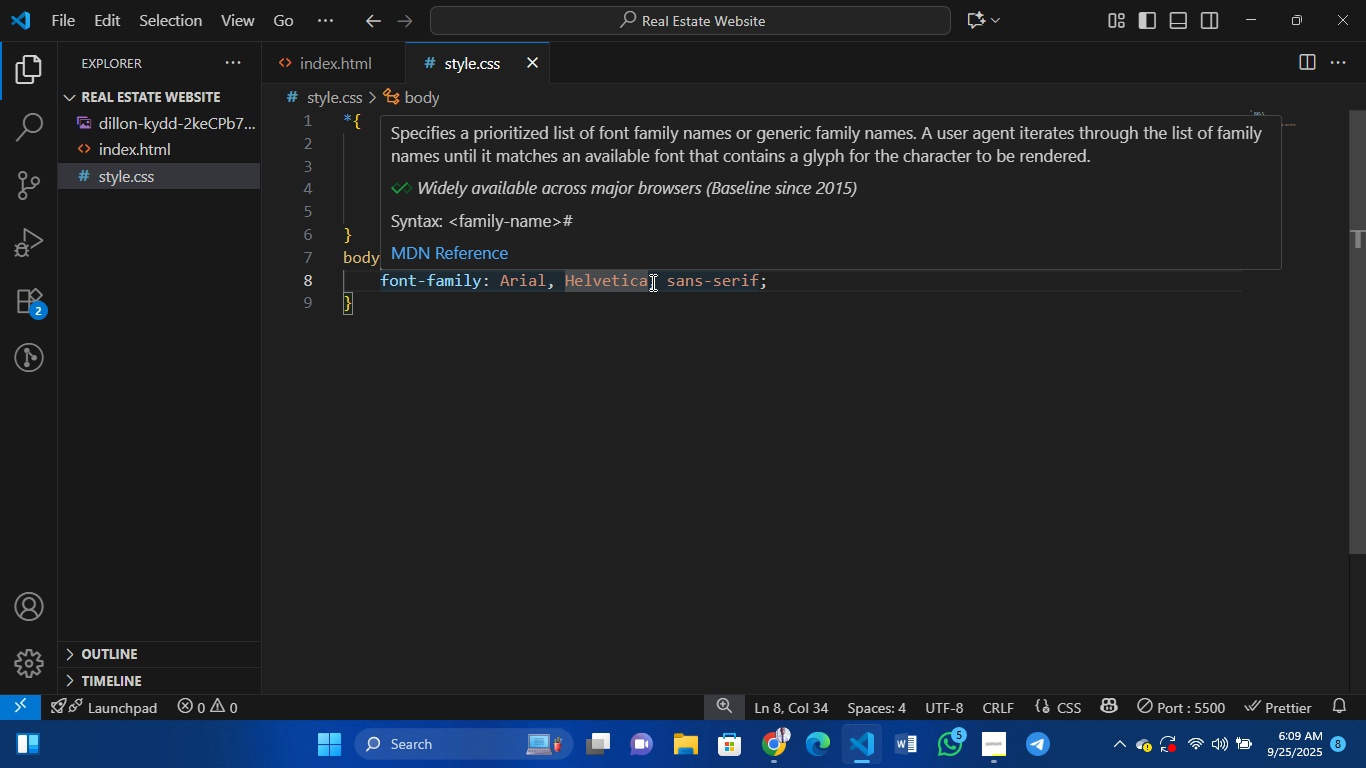 
key(ArrowRight)
 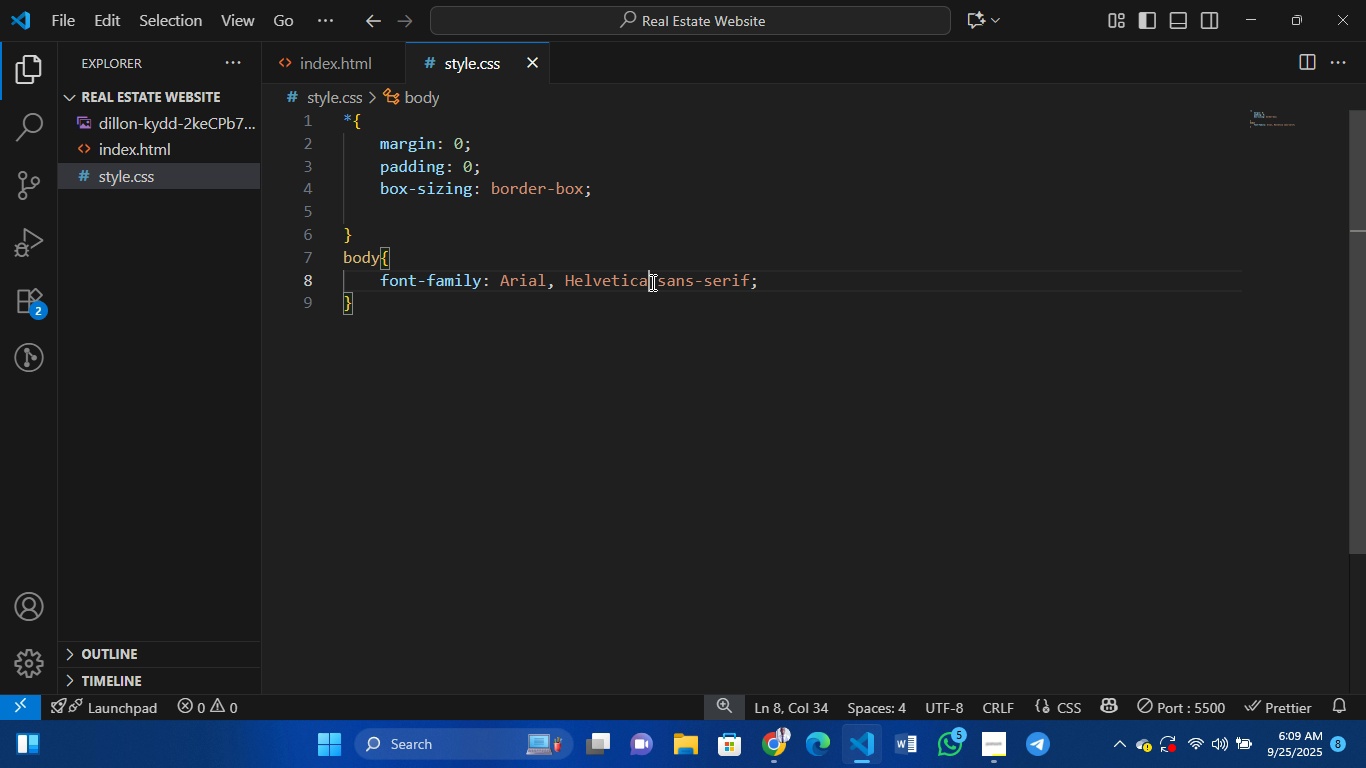 
key(Backspace)
 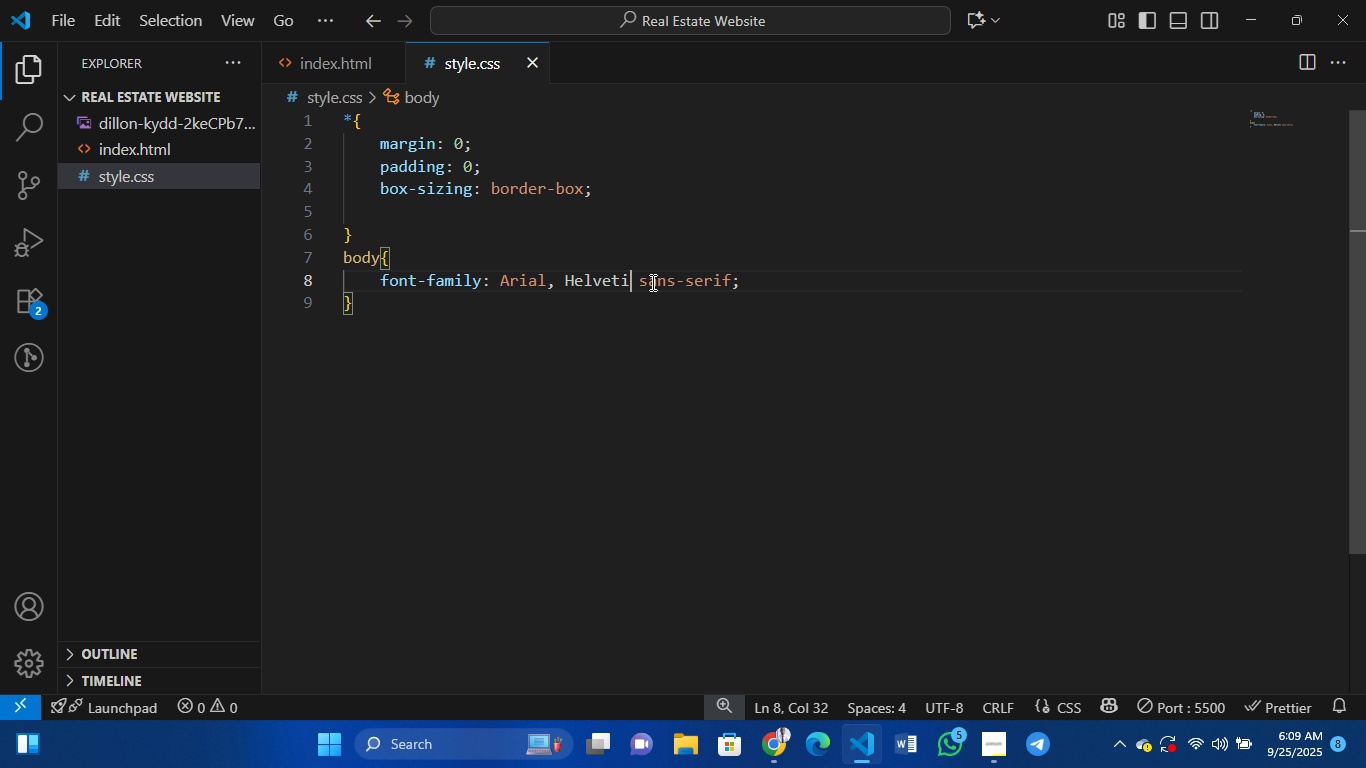 
key(Backspace)
 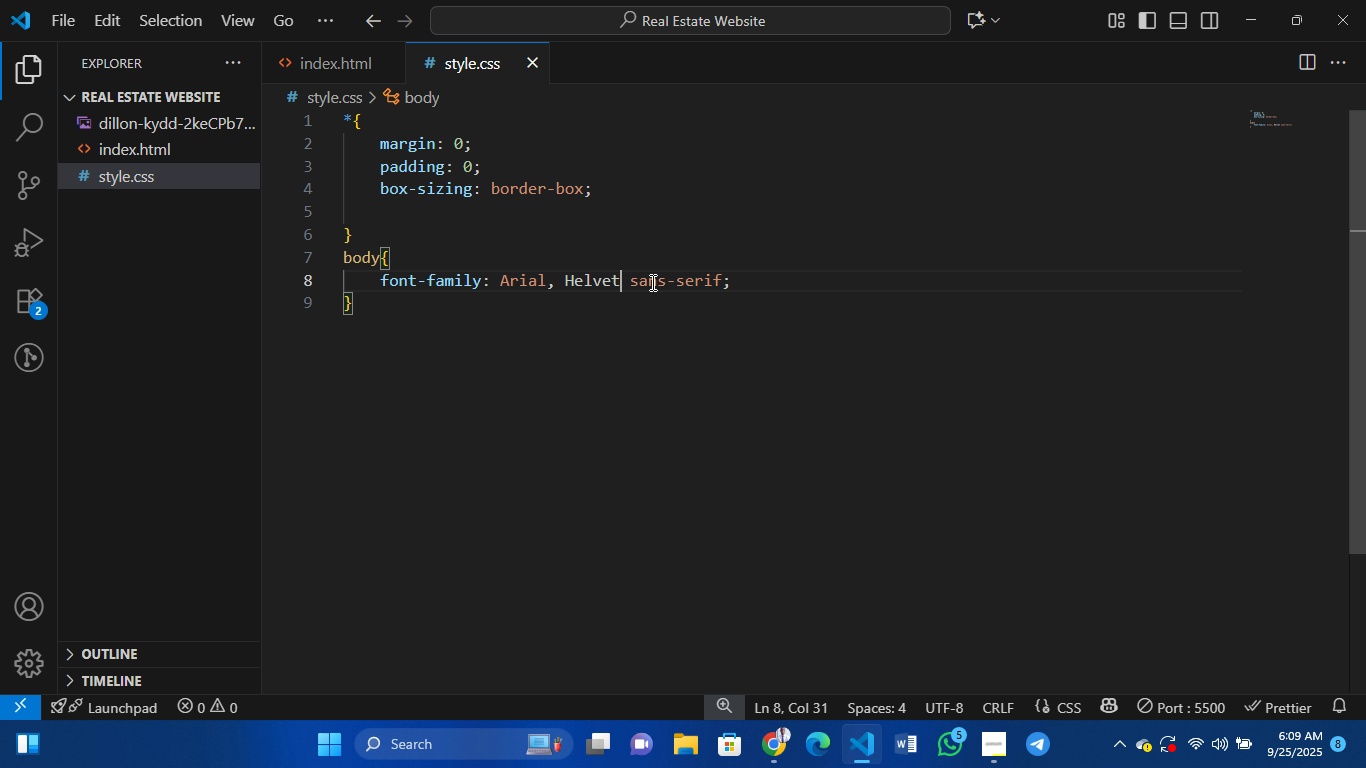 
key(Backspace)
 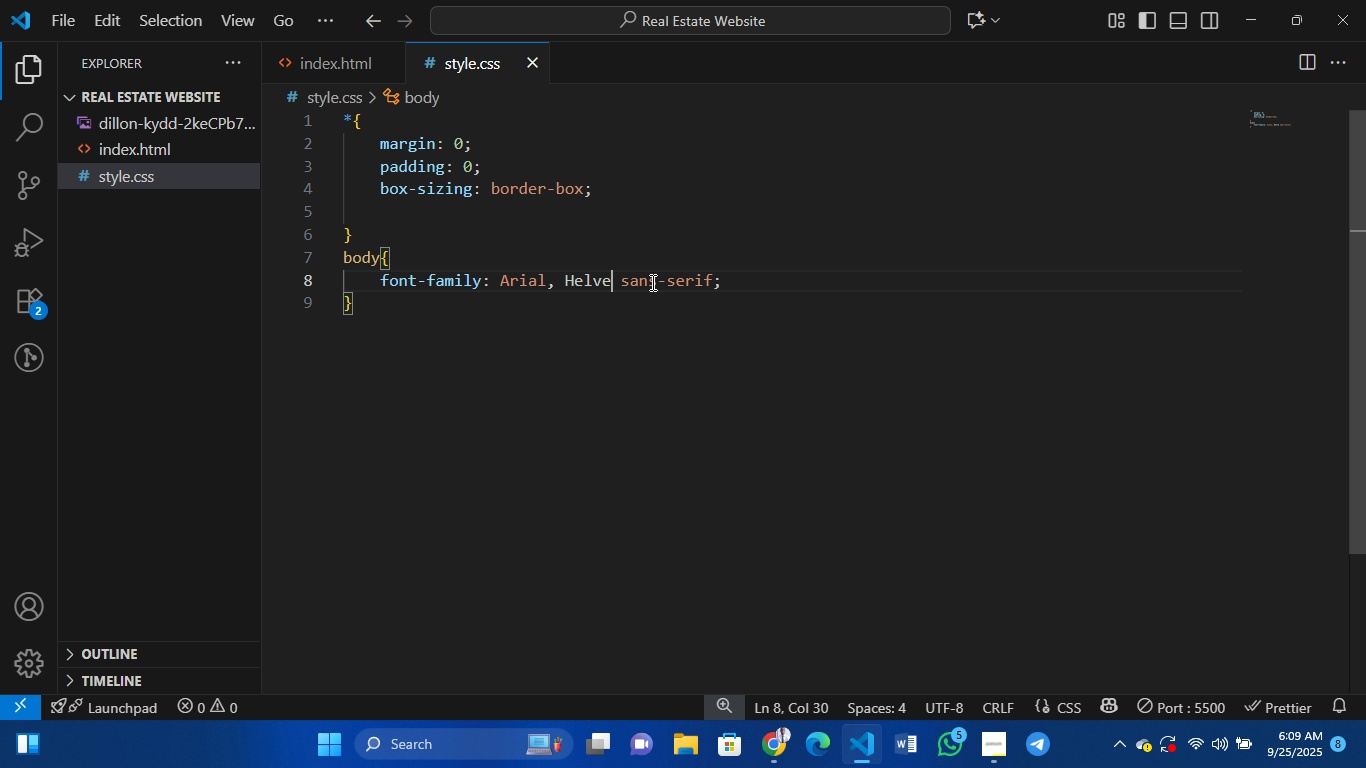 
key(Backspace)
 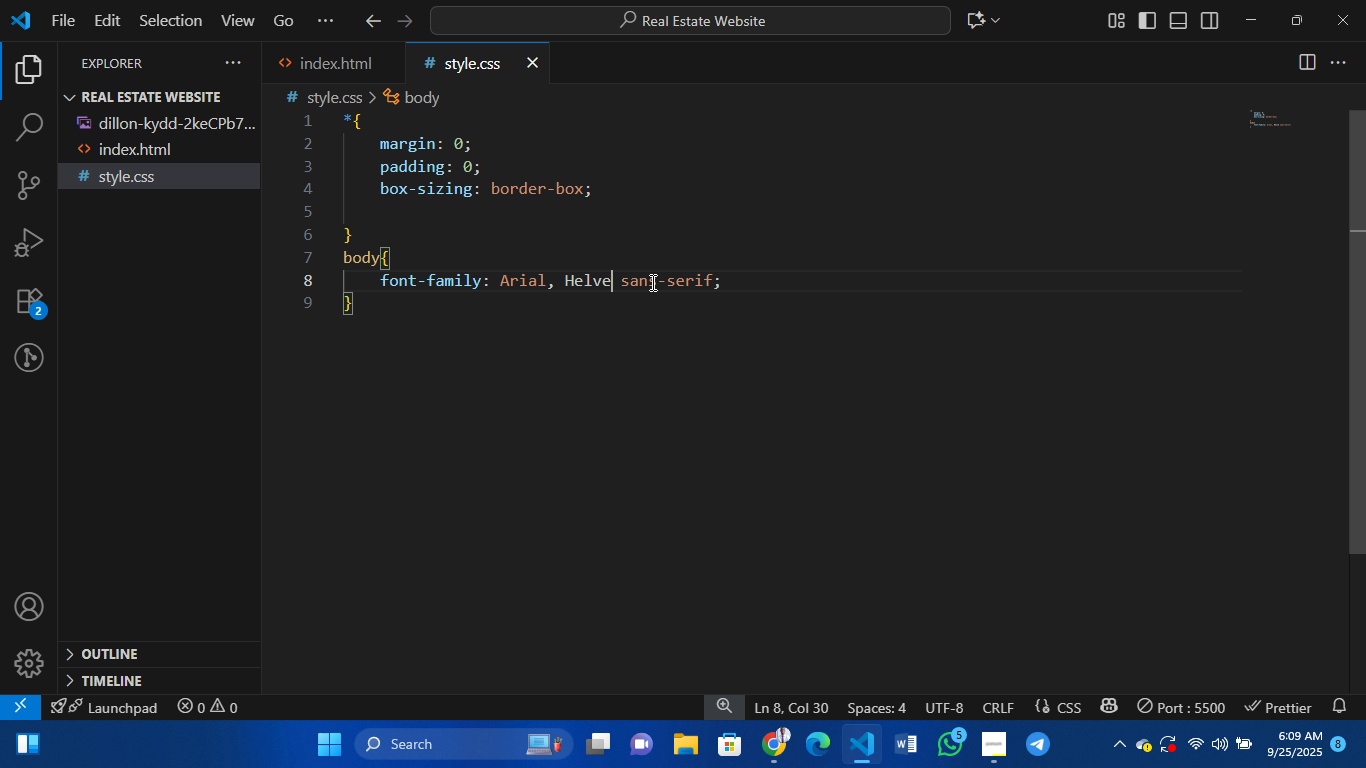 
key(Backspace)
 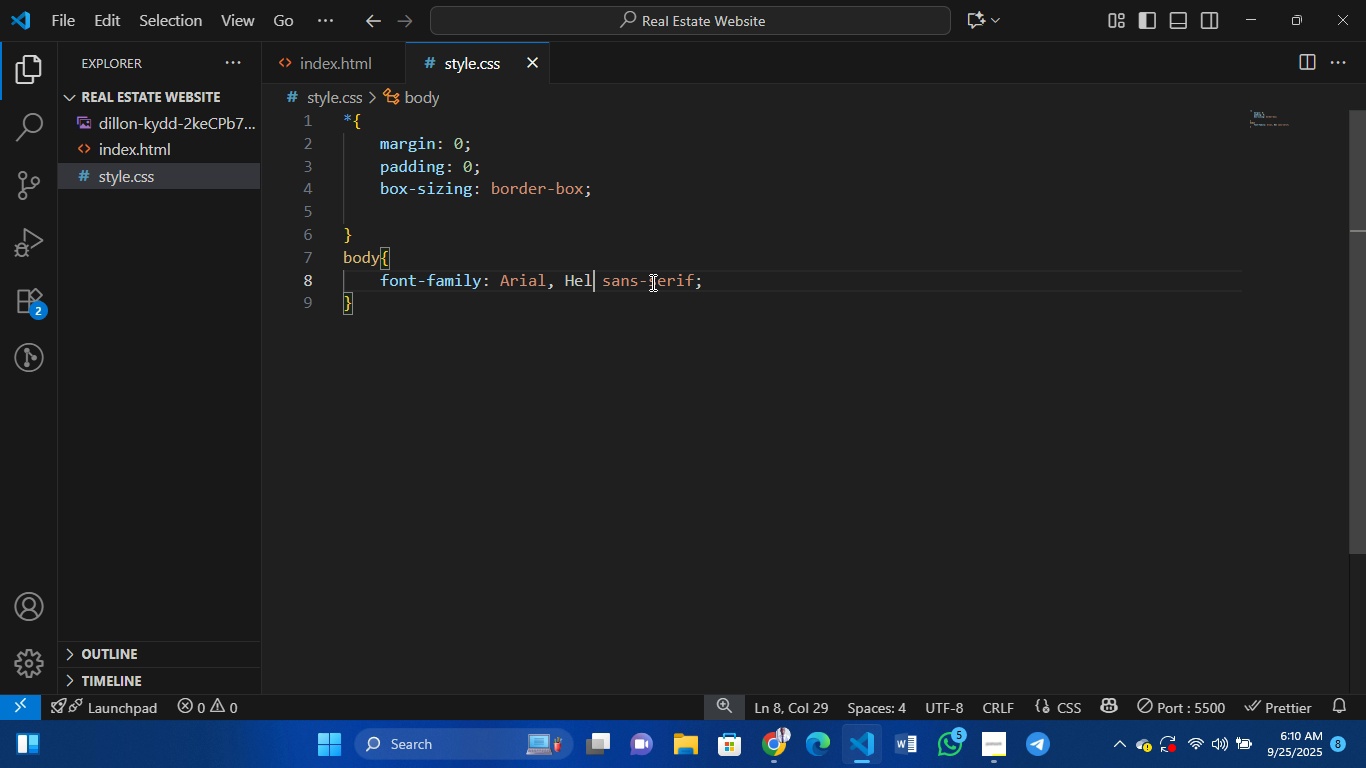 
key(Backspace)
 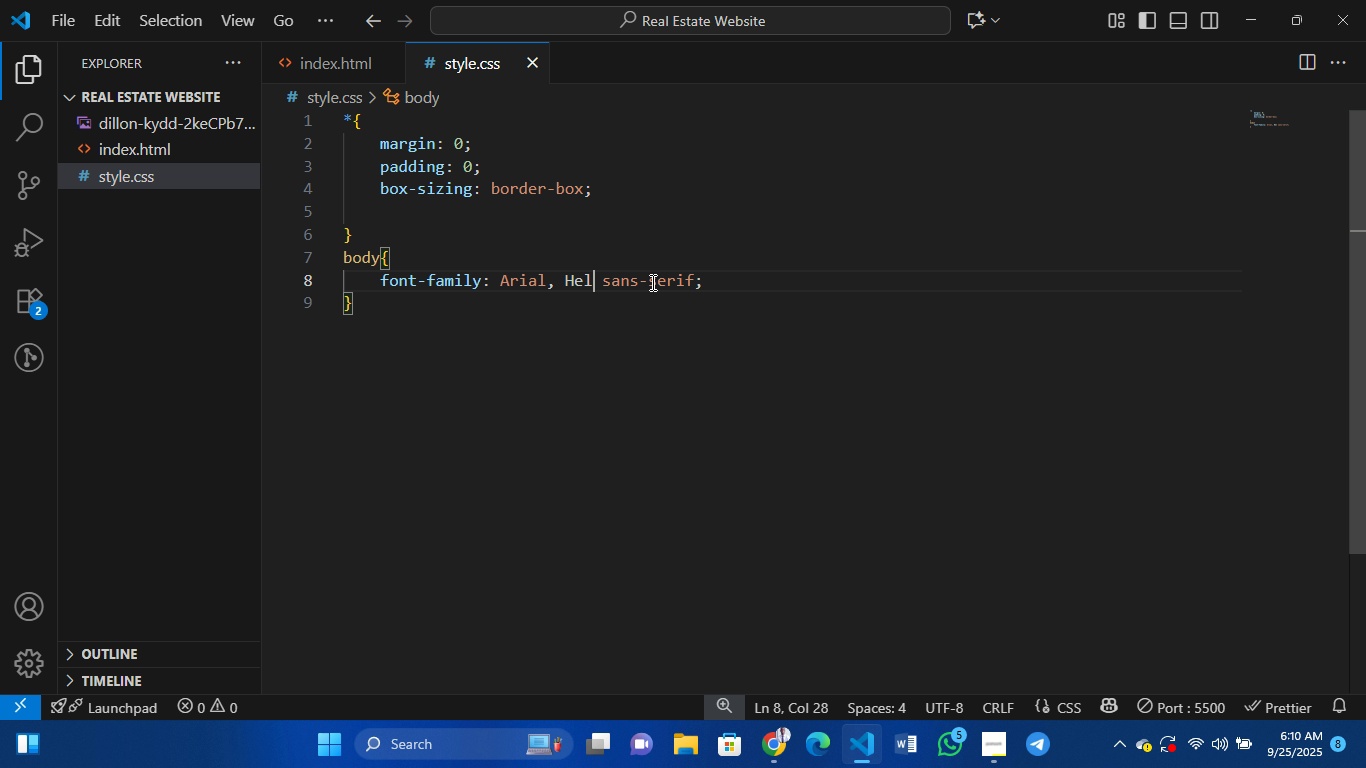 
key(Backspace)
 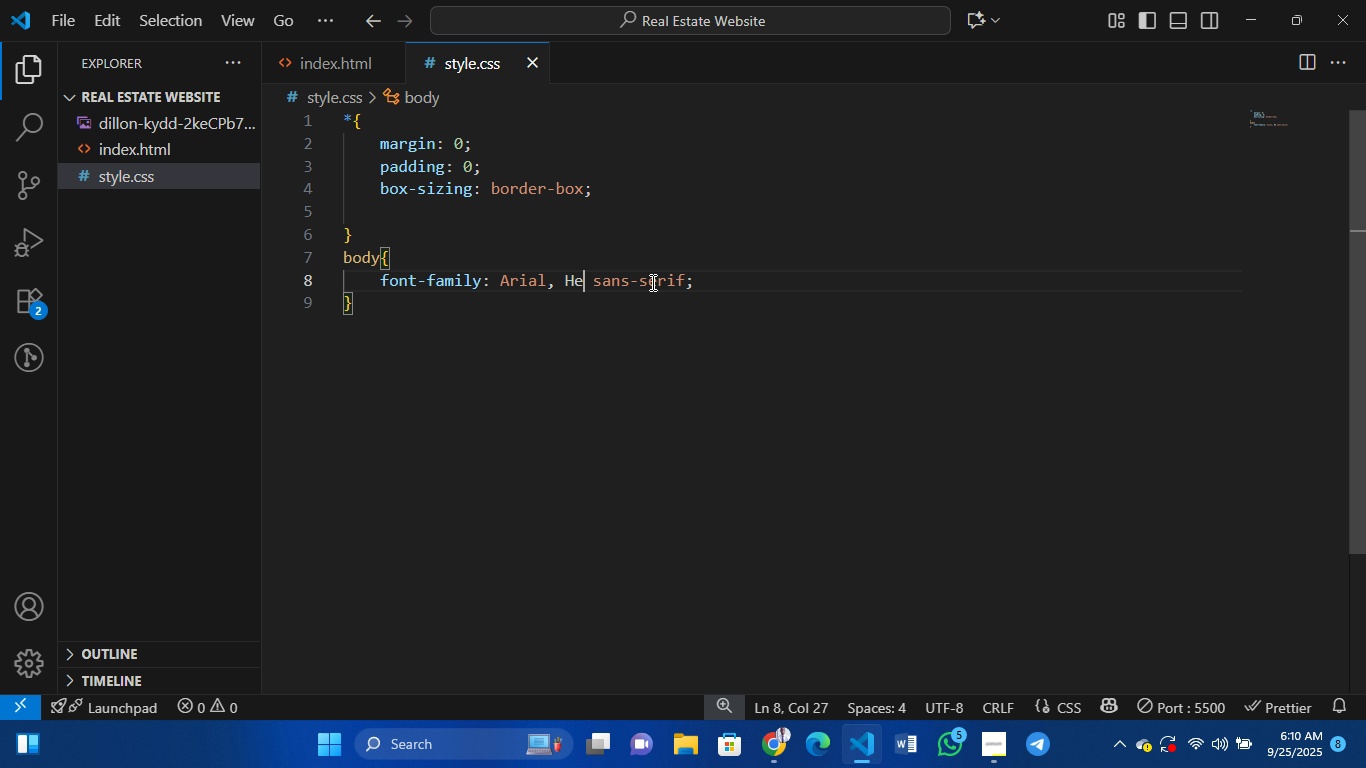 
key(Backspace)
 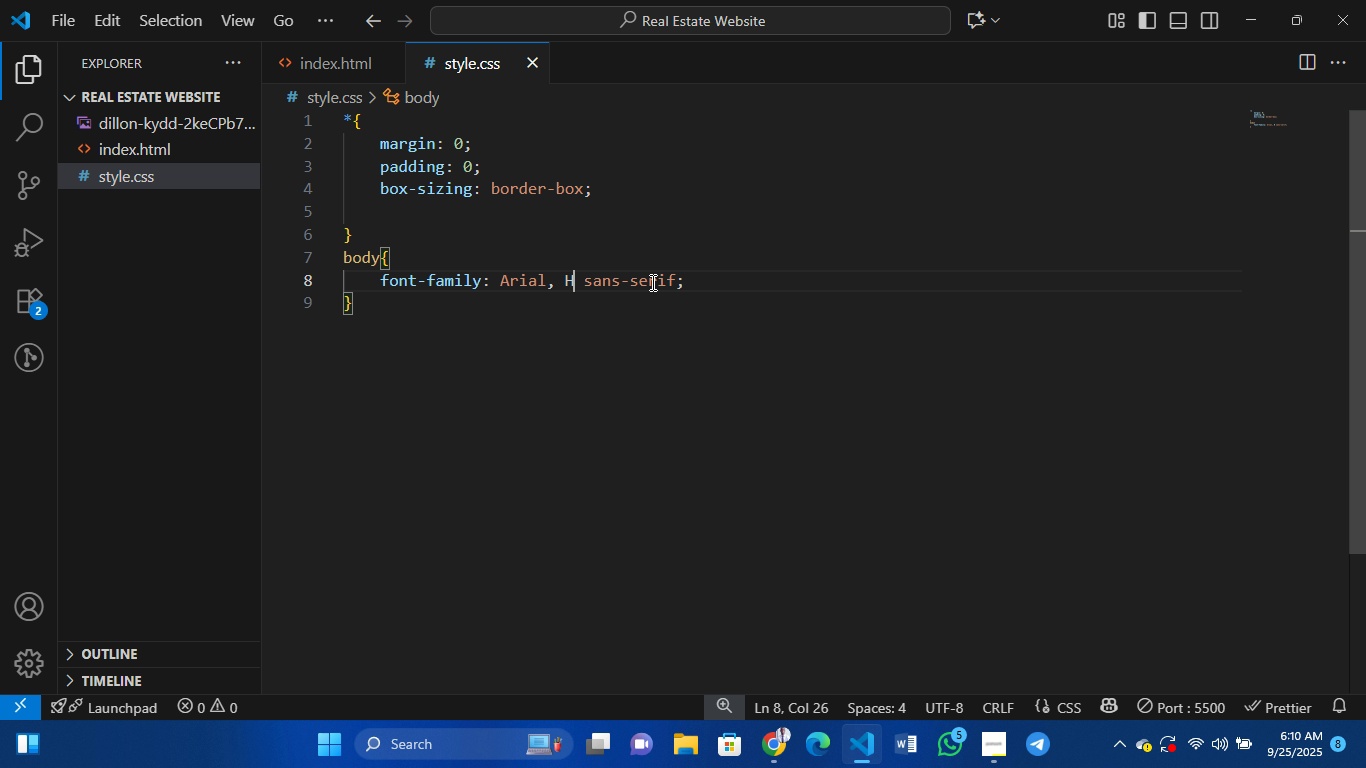 
key(Backspace)
 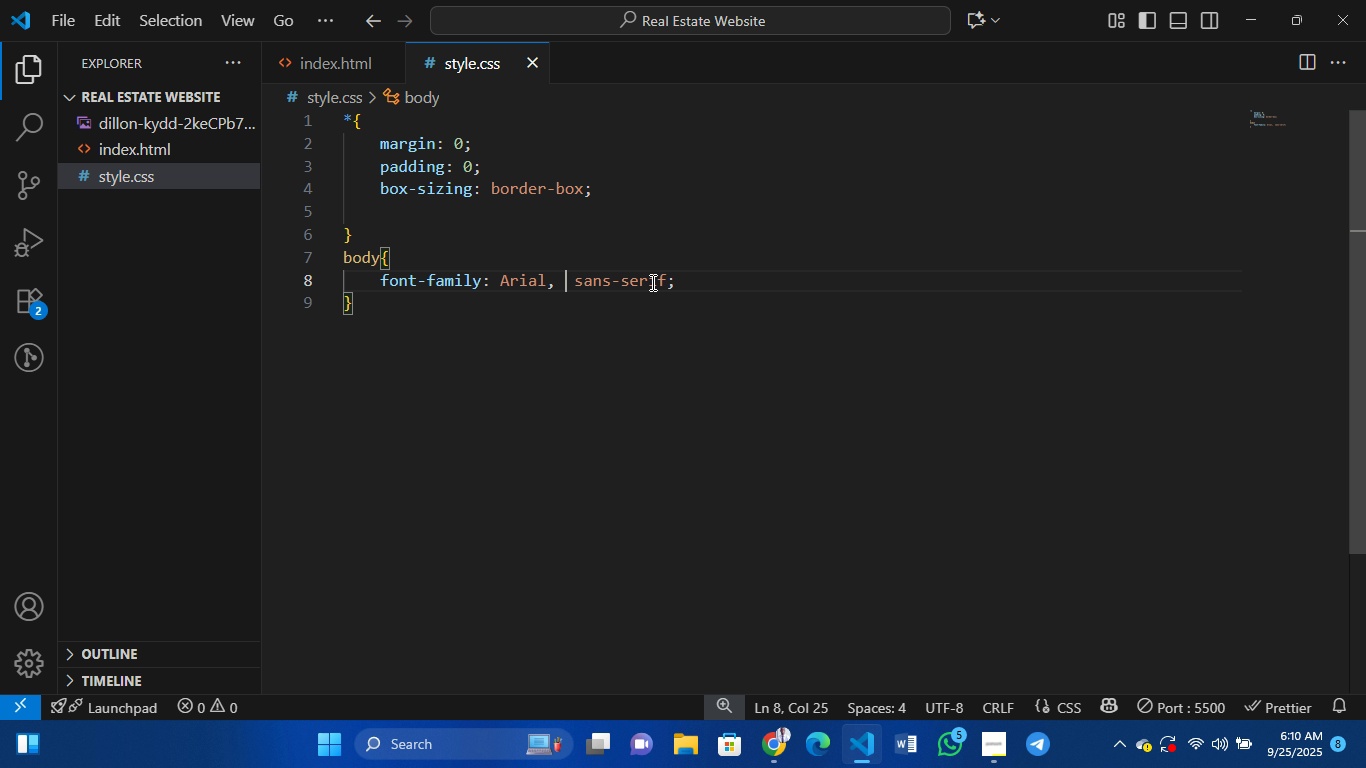 
key(Backspace)
 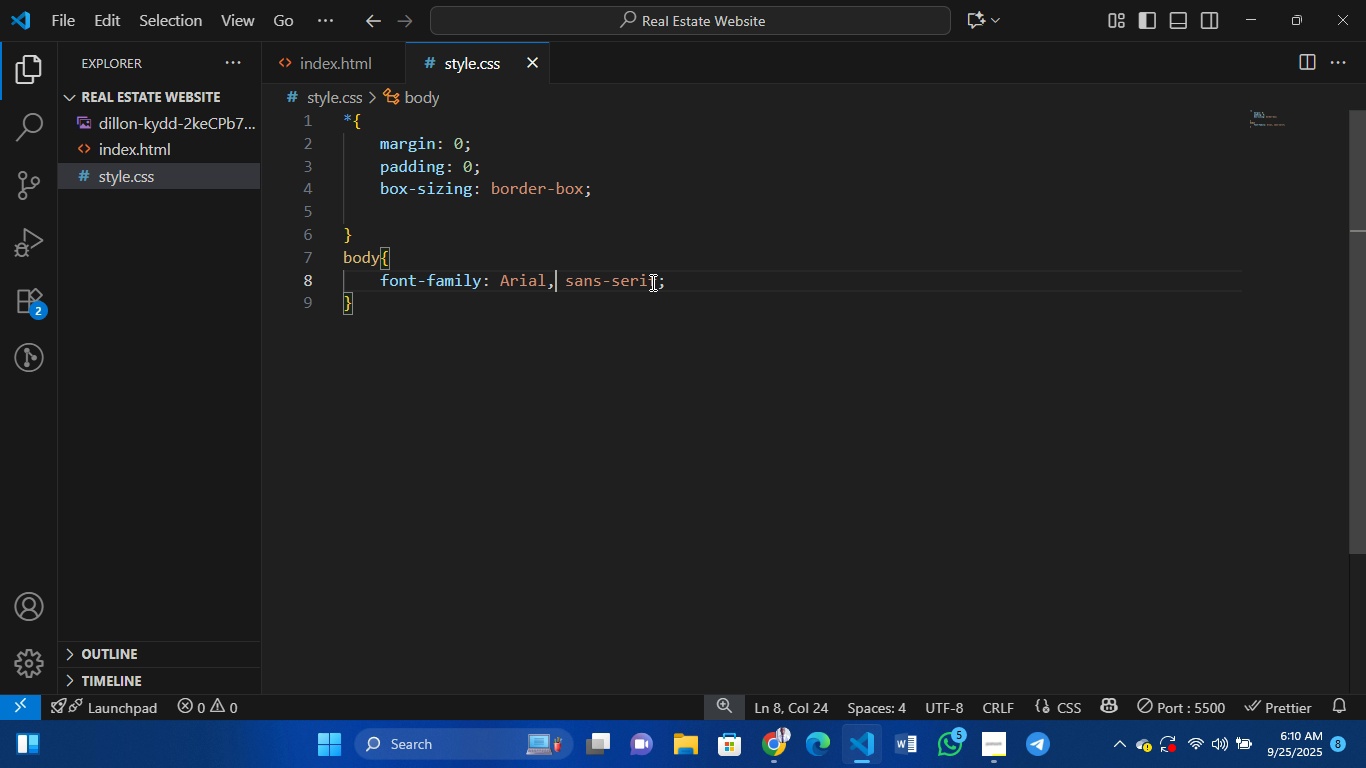 
key(Backspace)
 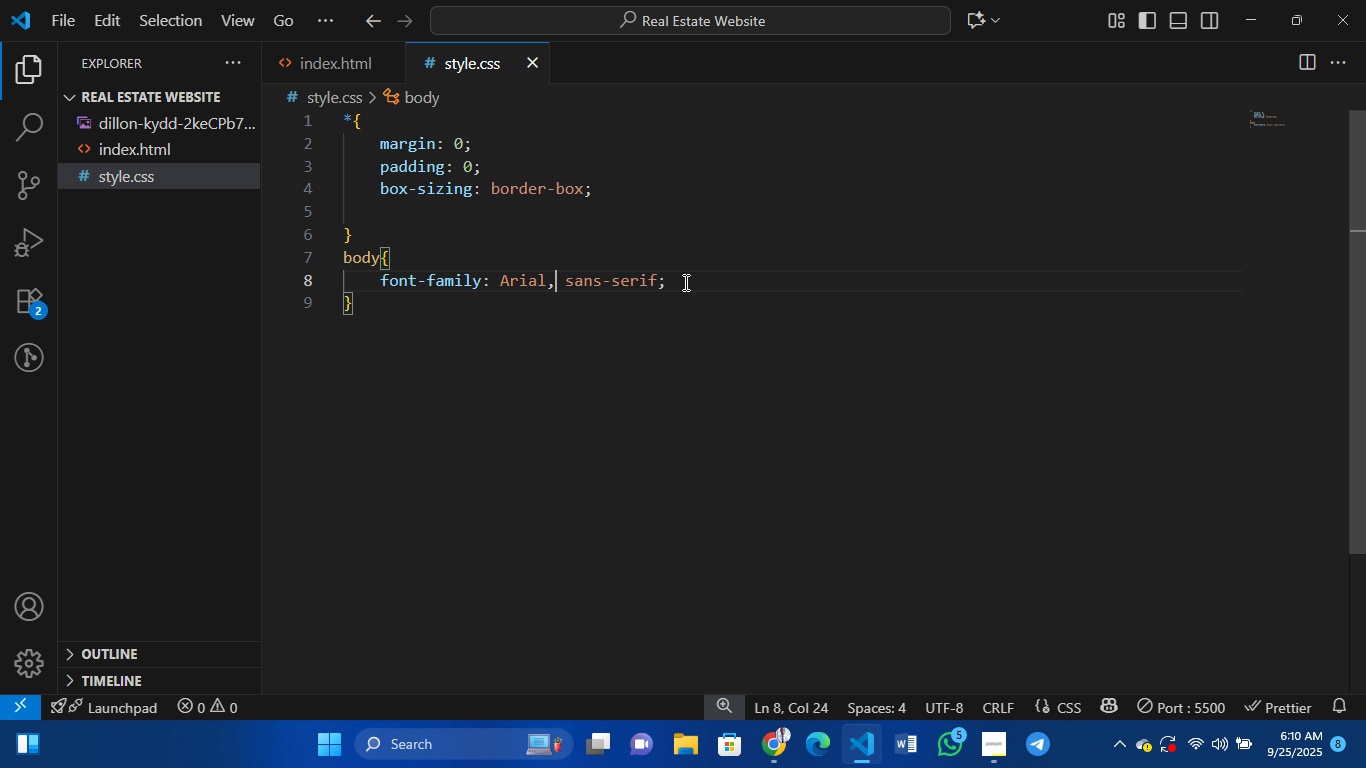 
left_click([684, 282])
 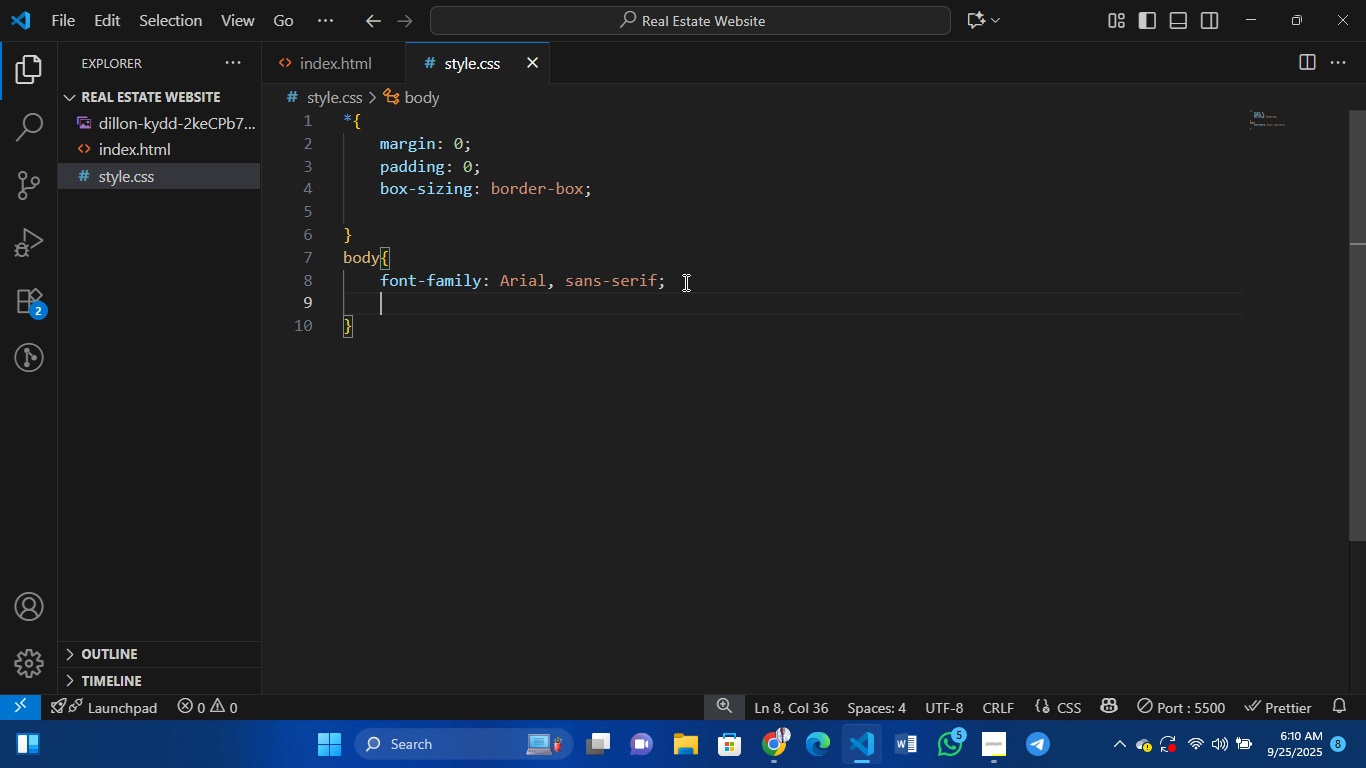 
key(Enter)
 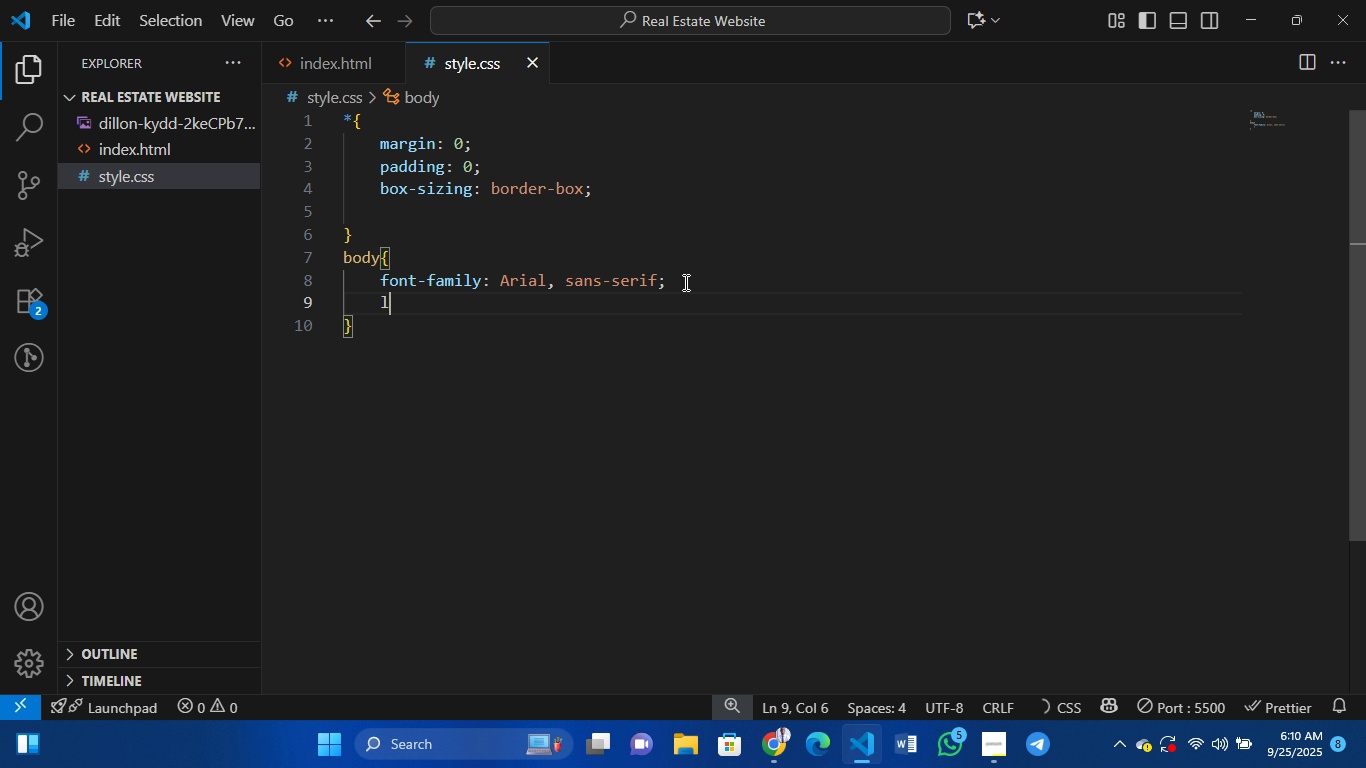 
hold_key(key=L, duration=12.49)
 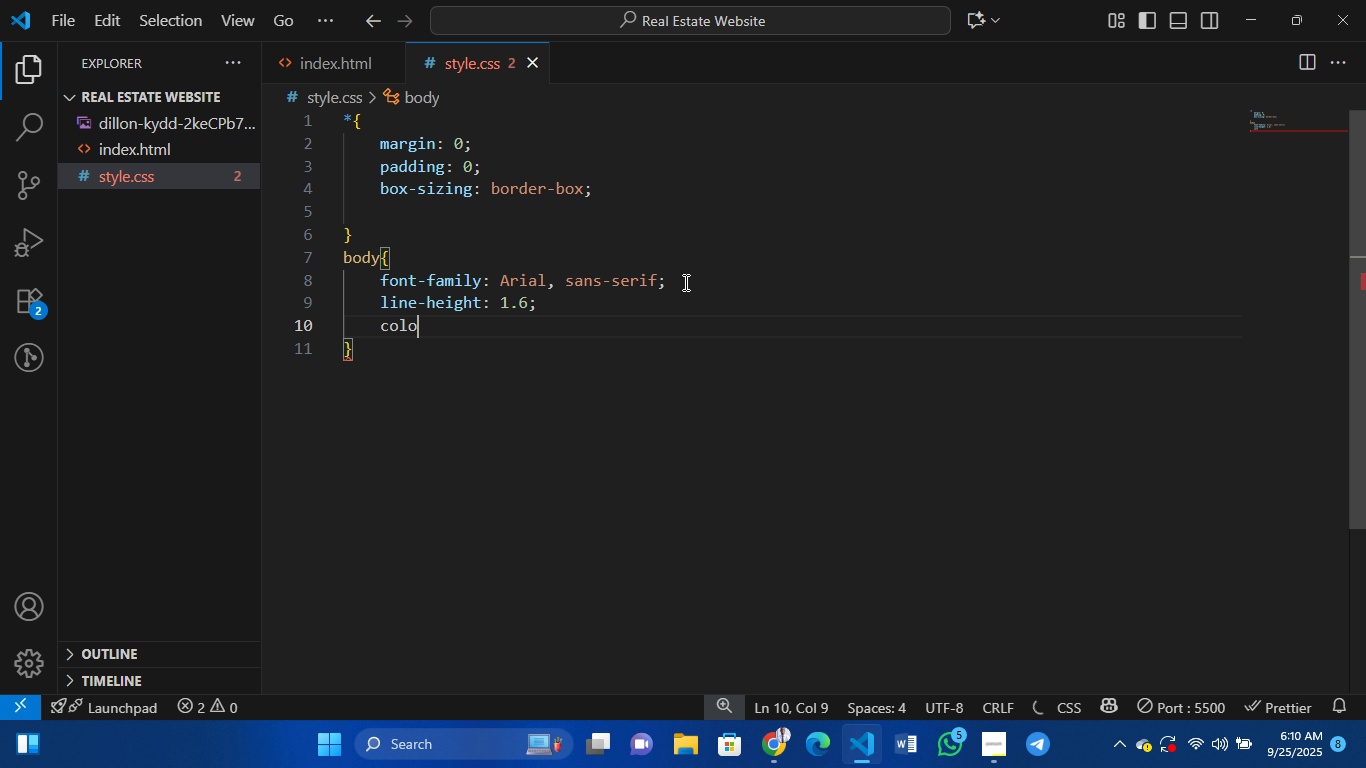 
type(ine)
 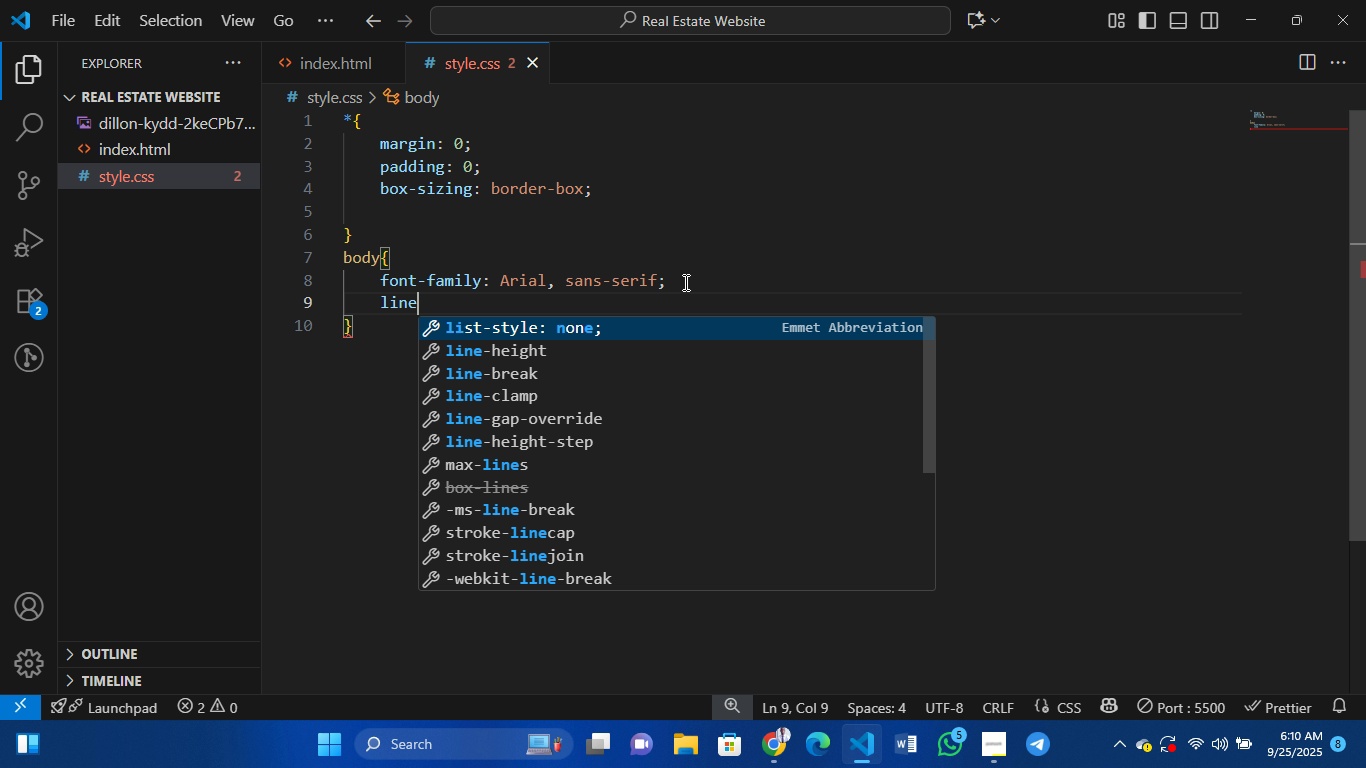 
key(Minus)
 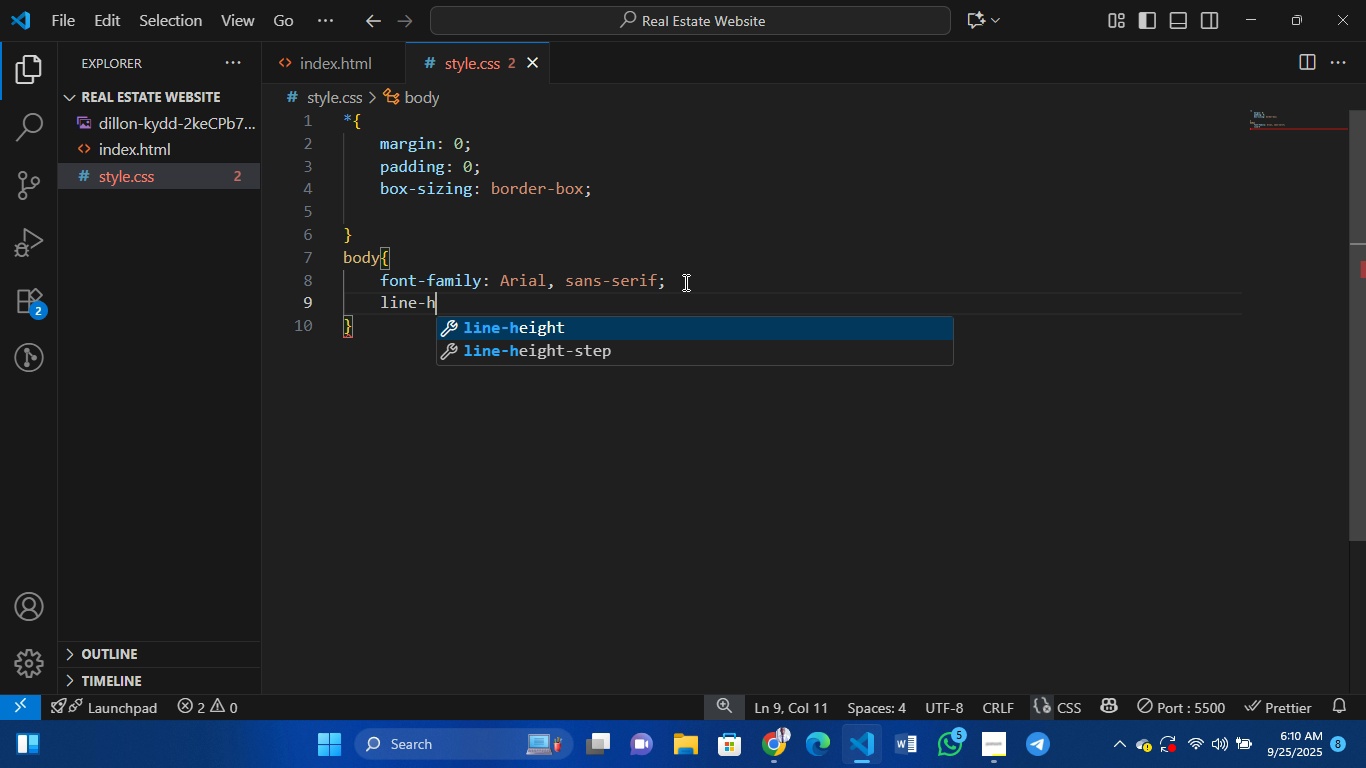 
key(H)
 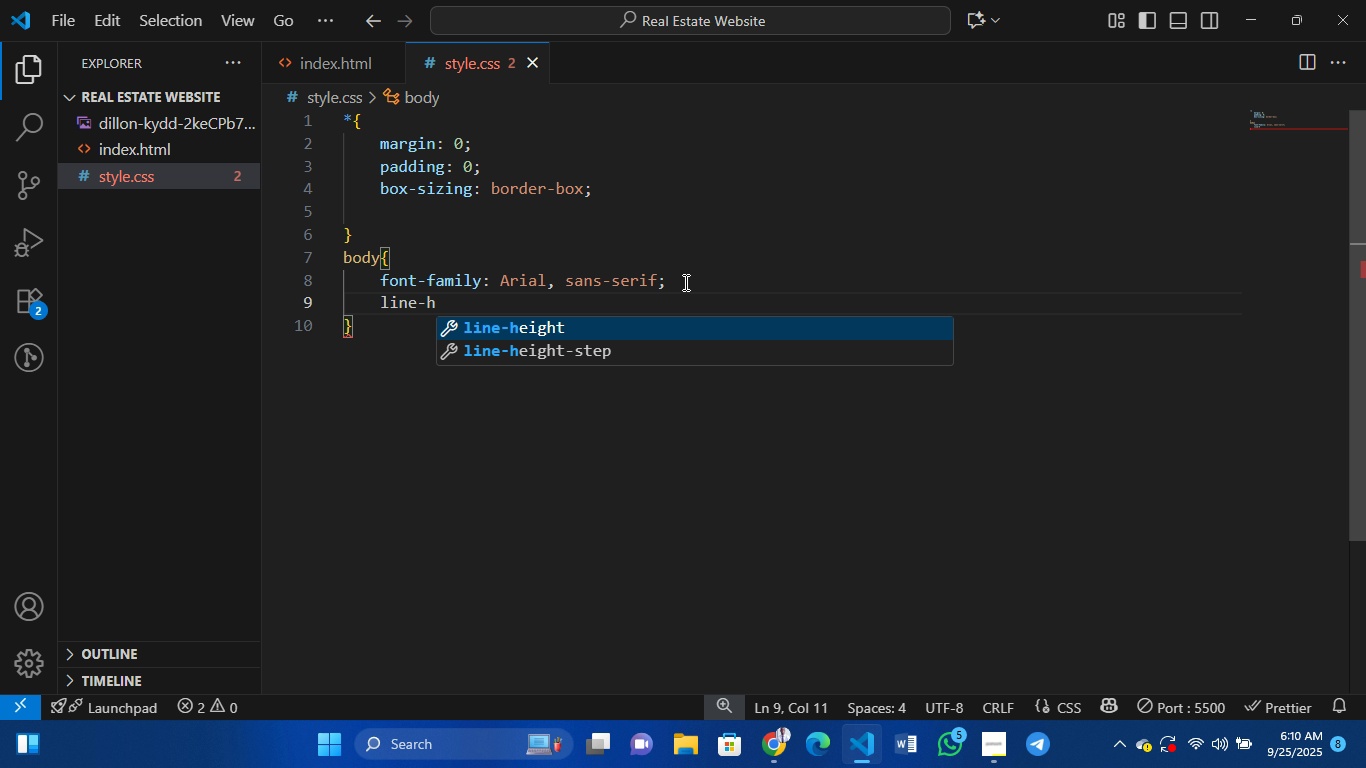 
key(Enter)
 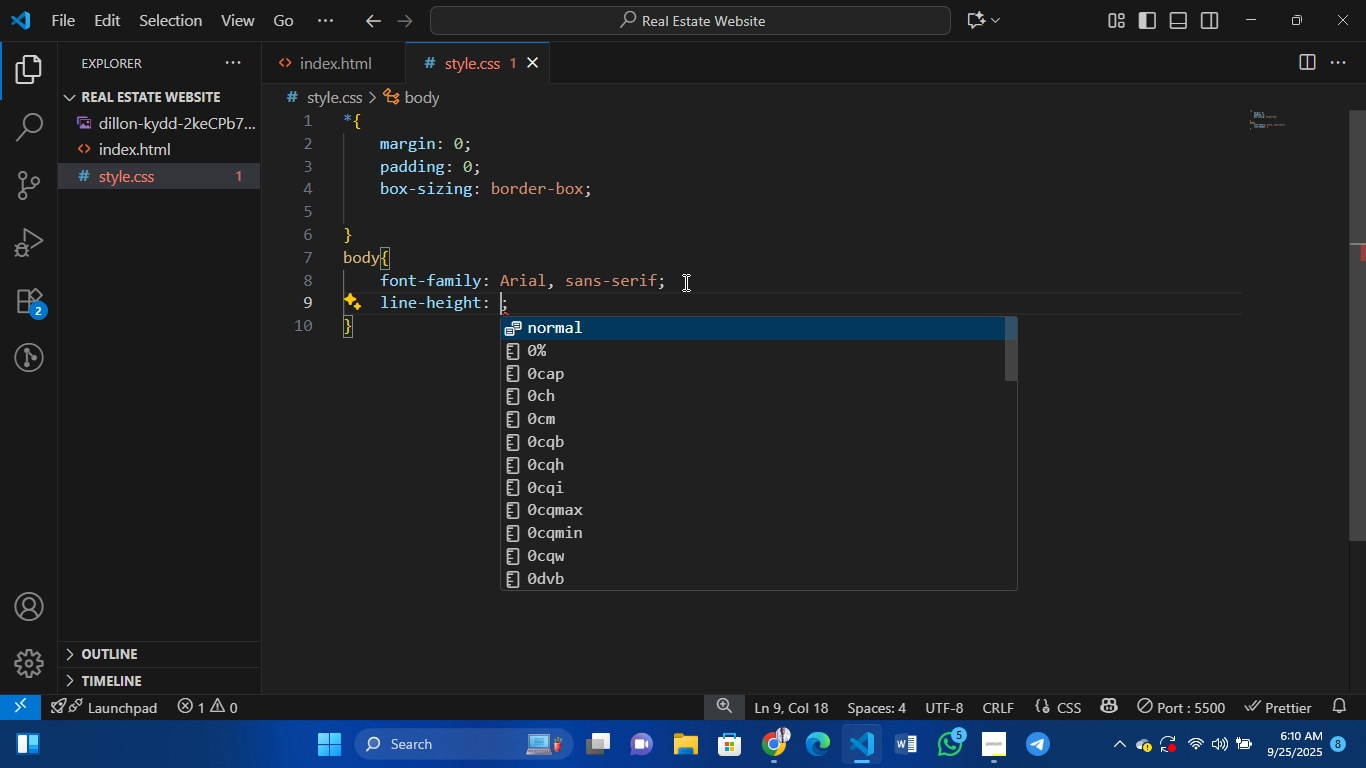 
key(1)
 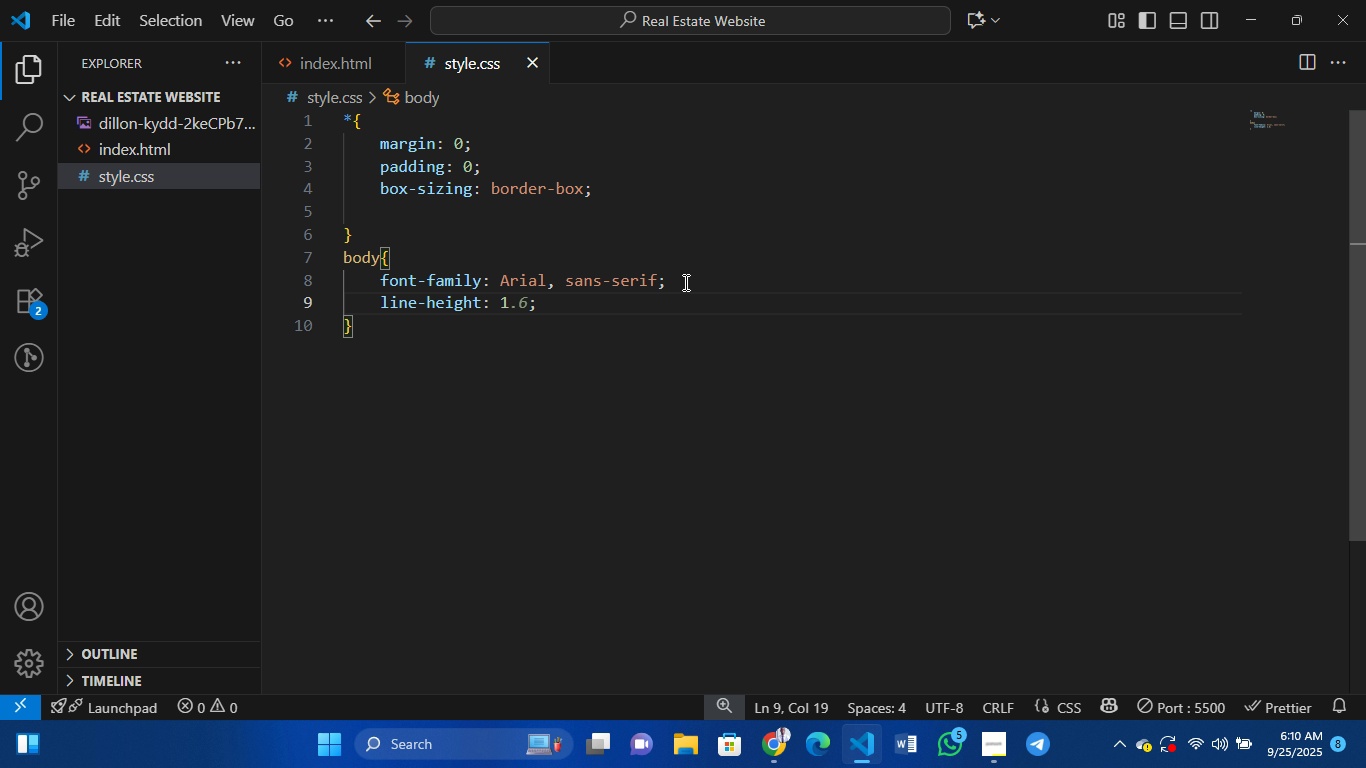 
key(Period)
 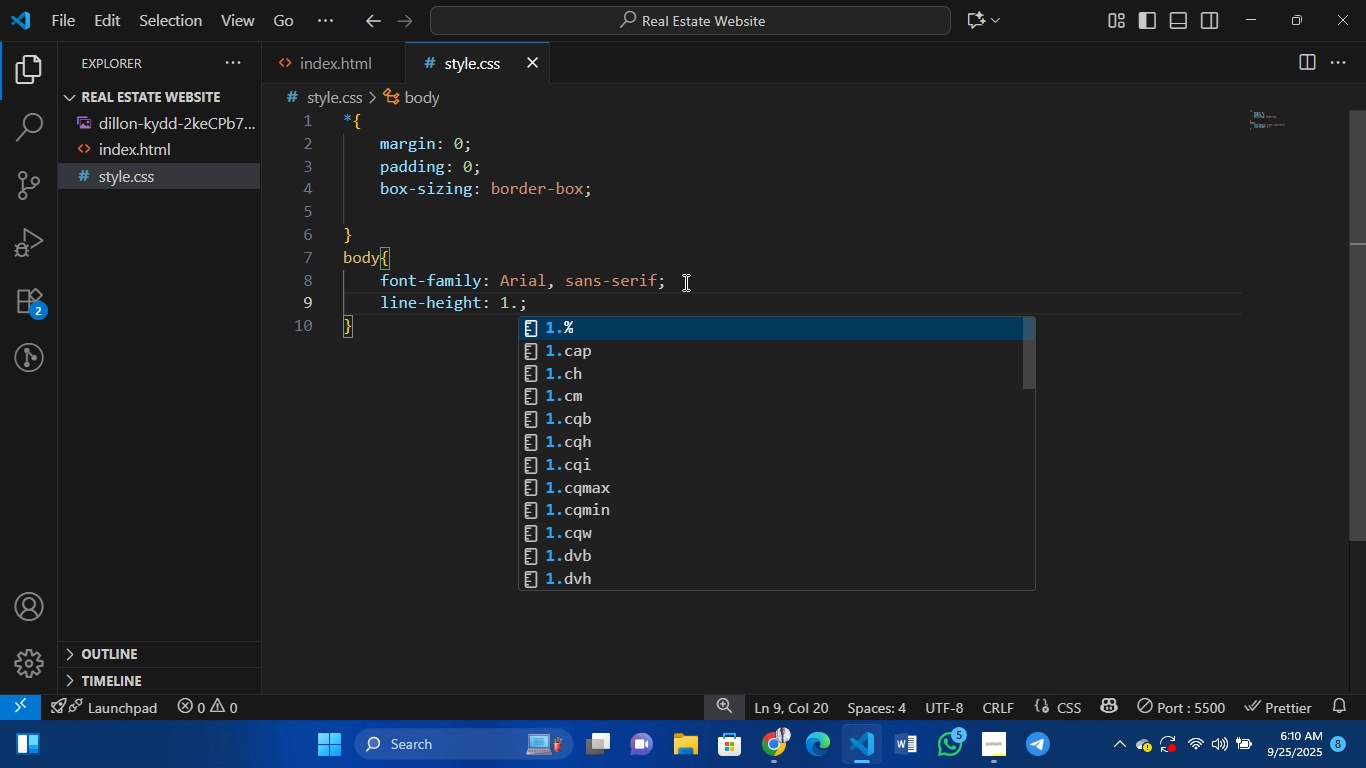 
key(6)
 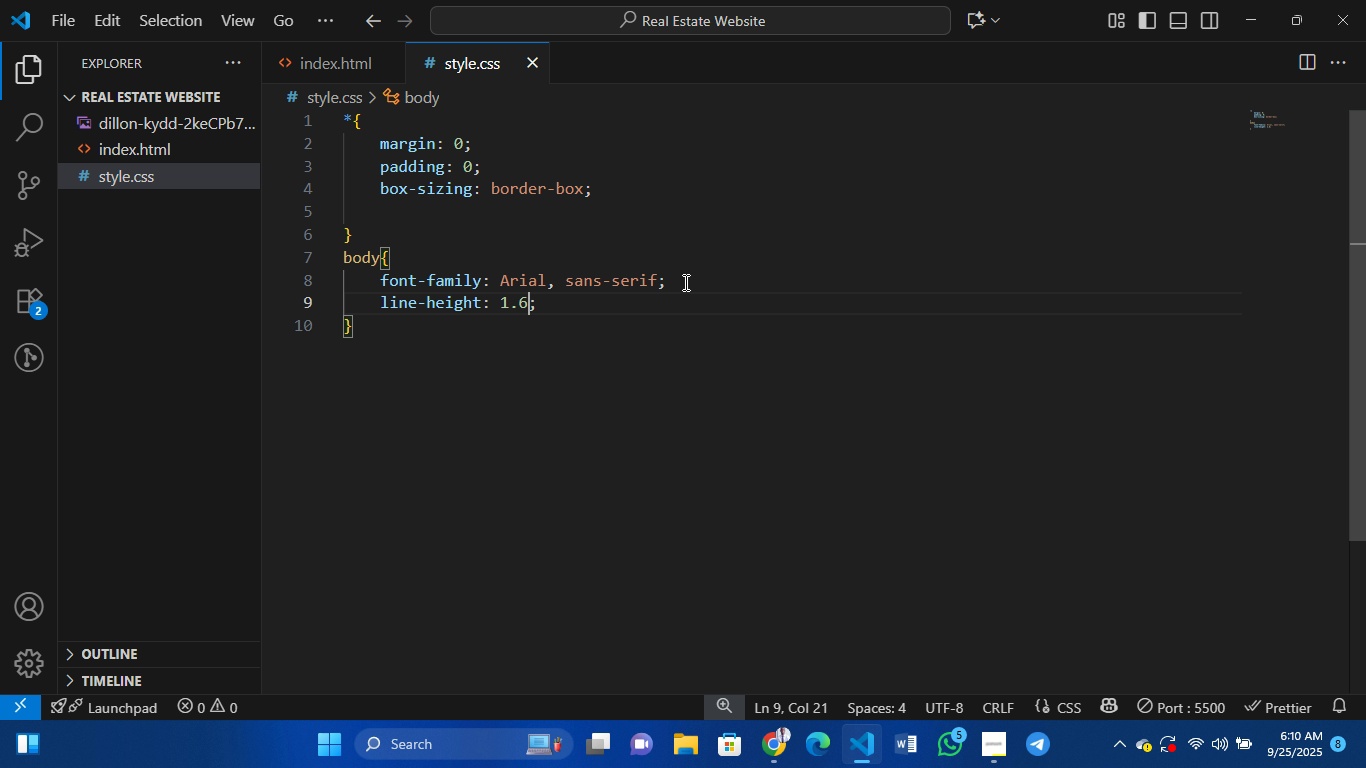 
key(ArrowRight)
 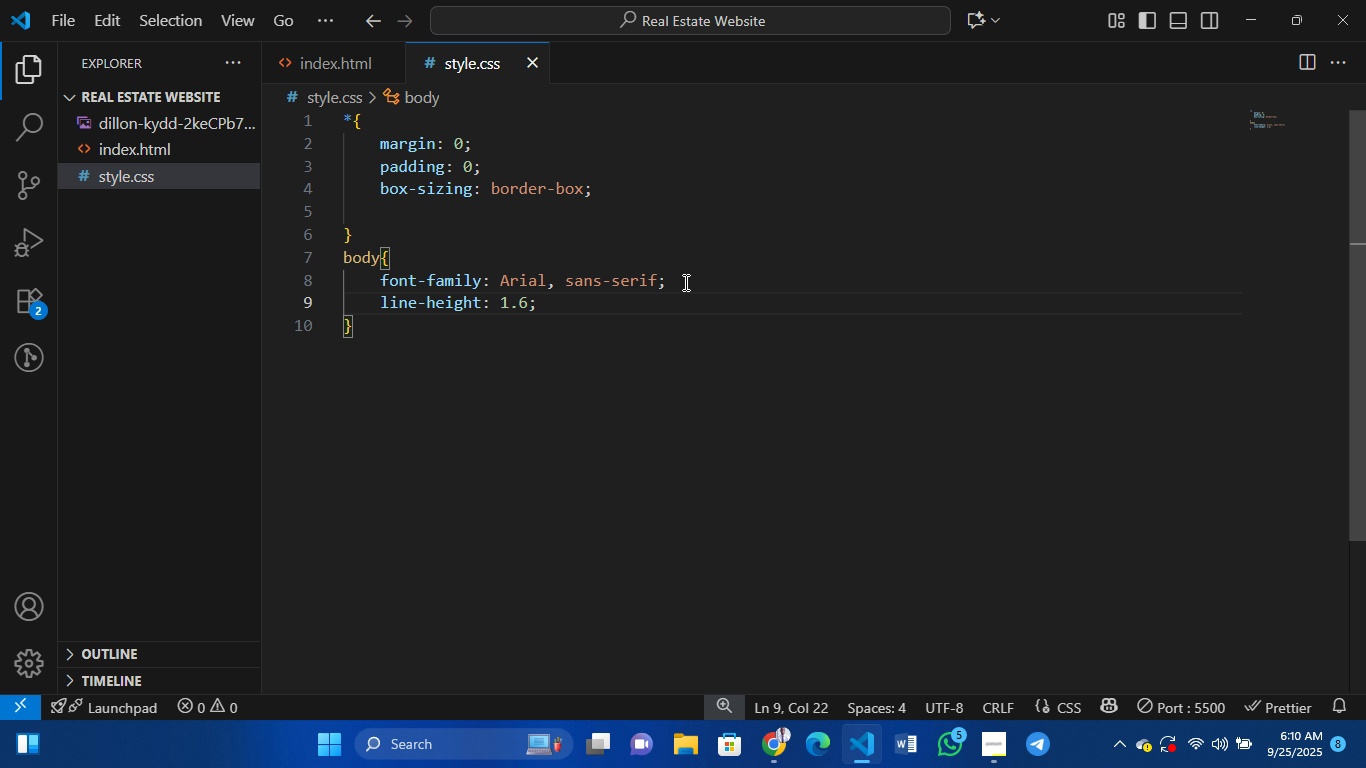 
key(Enter)
 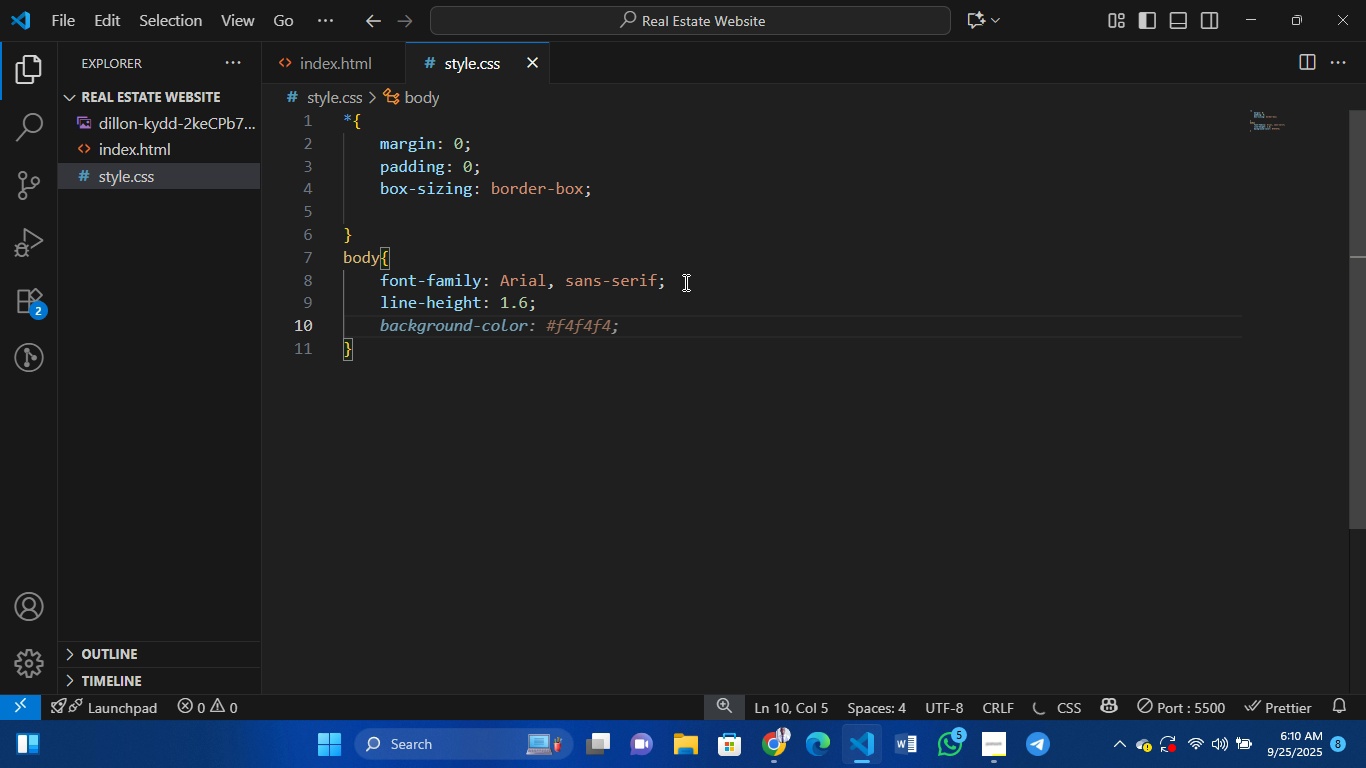 
type(coor)
 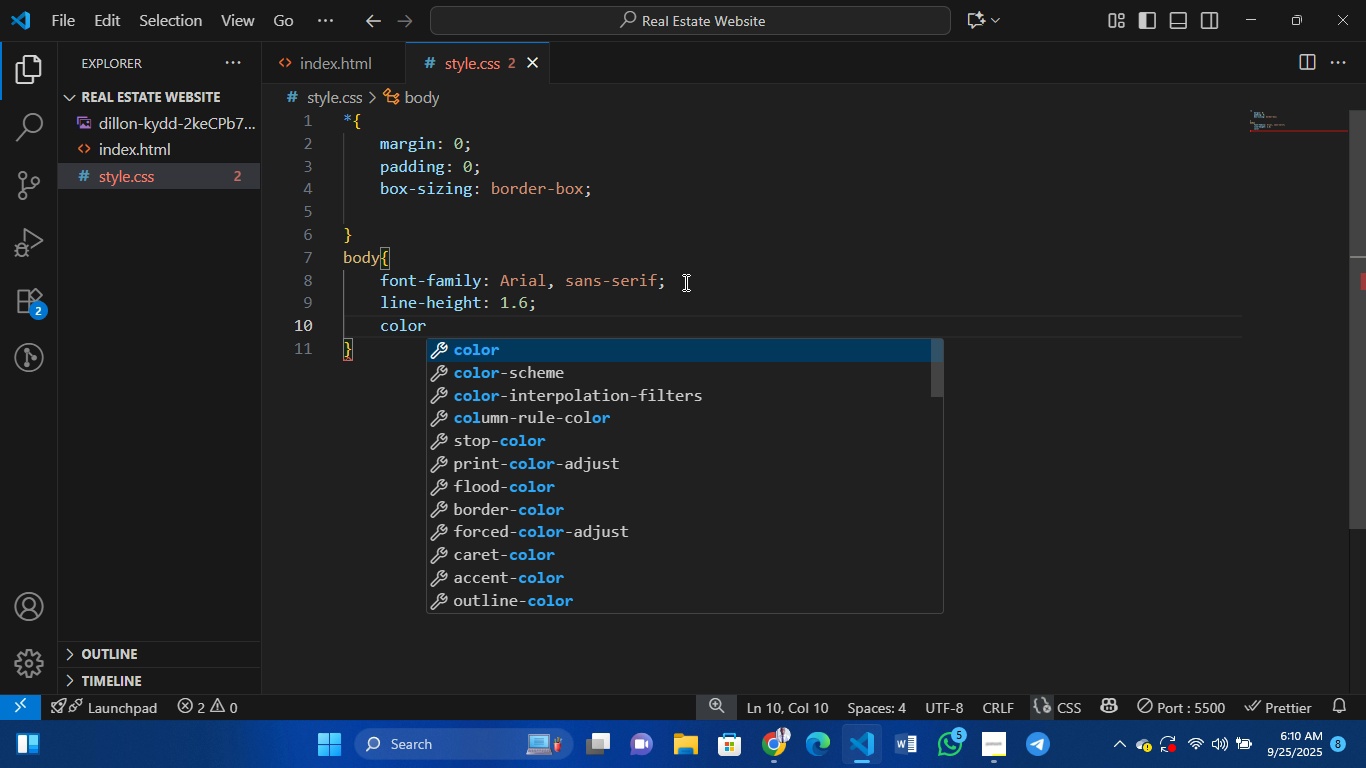 
key(Enter)
 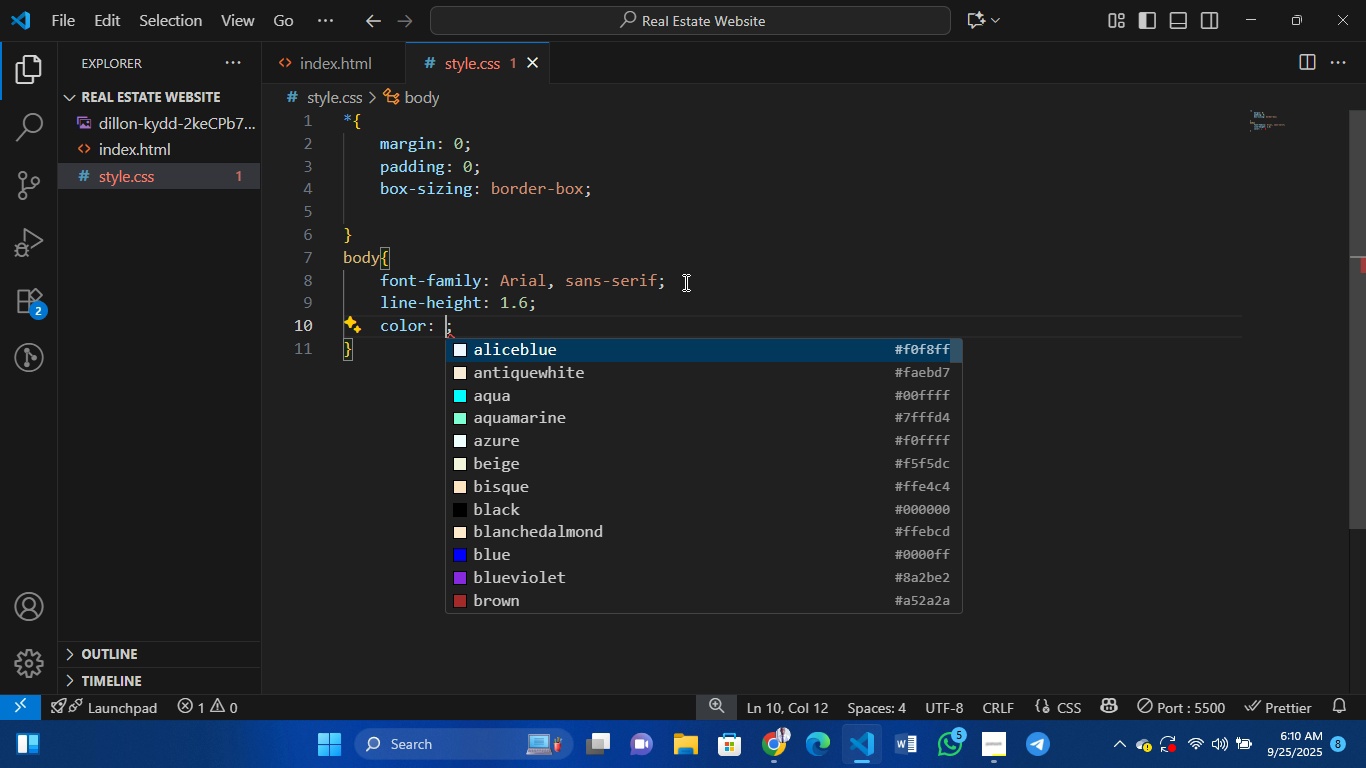 
type(#333)
 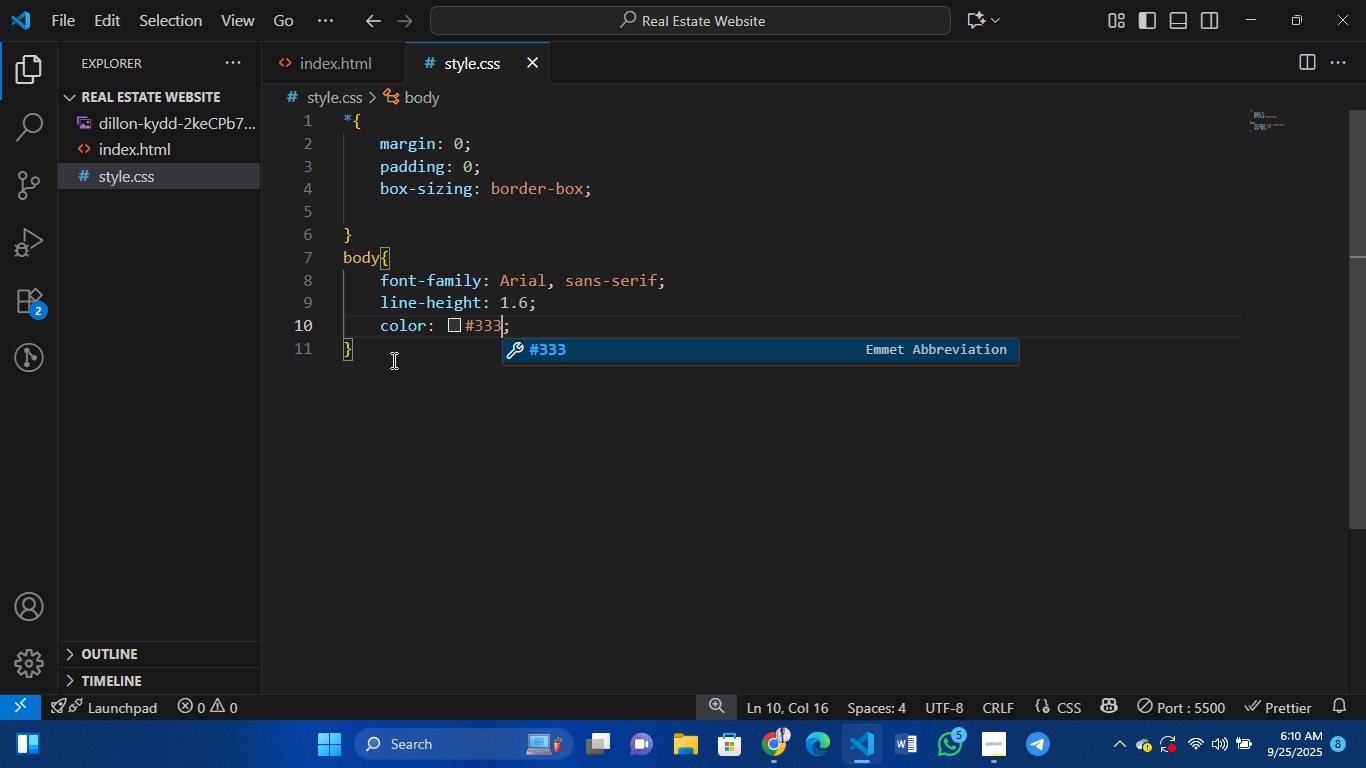 
left_click([380, 358])
 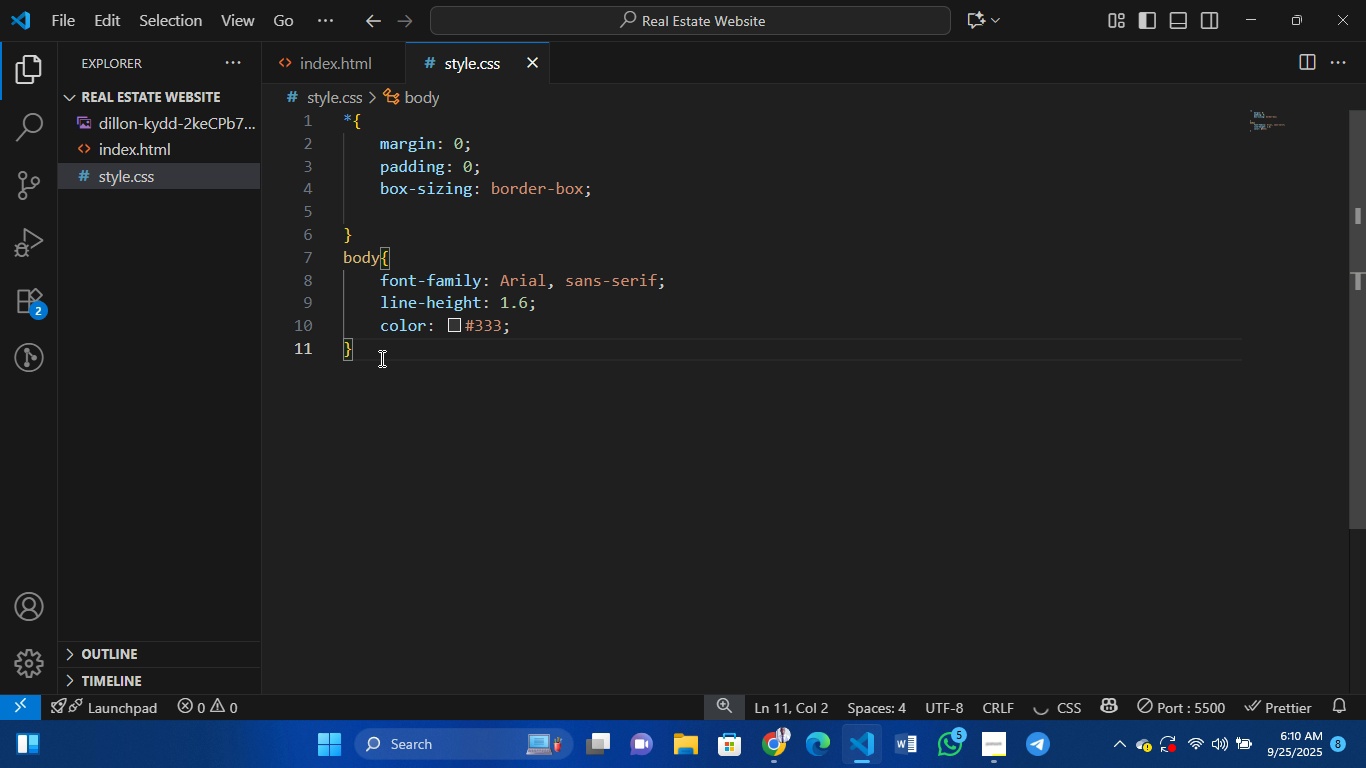 
key(Enter)
 